 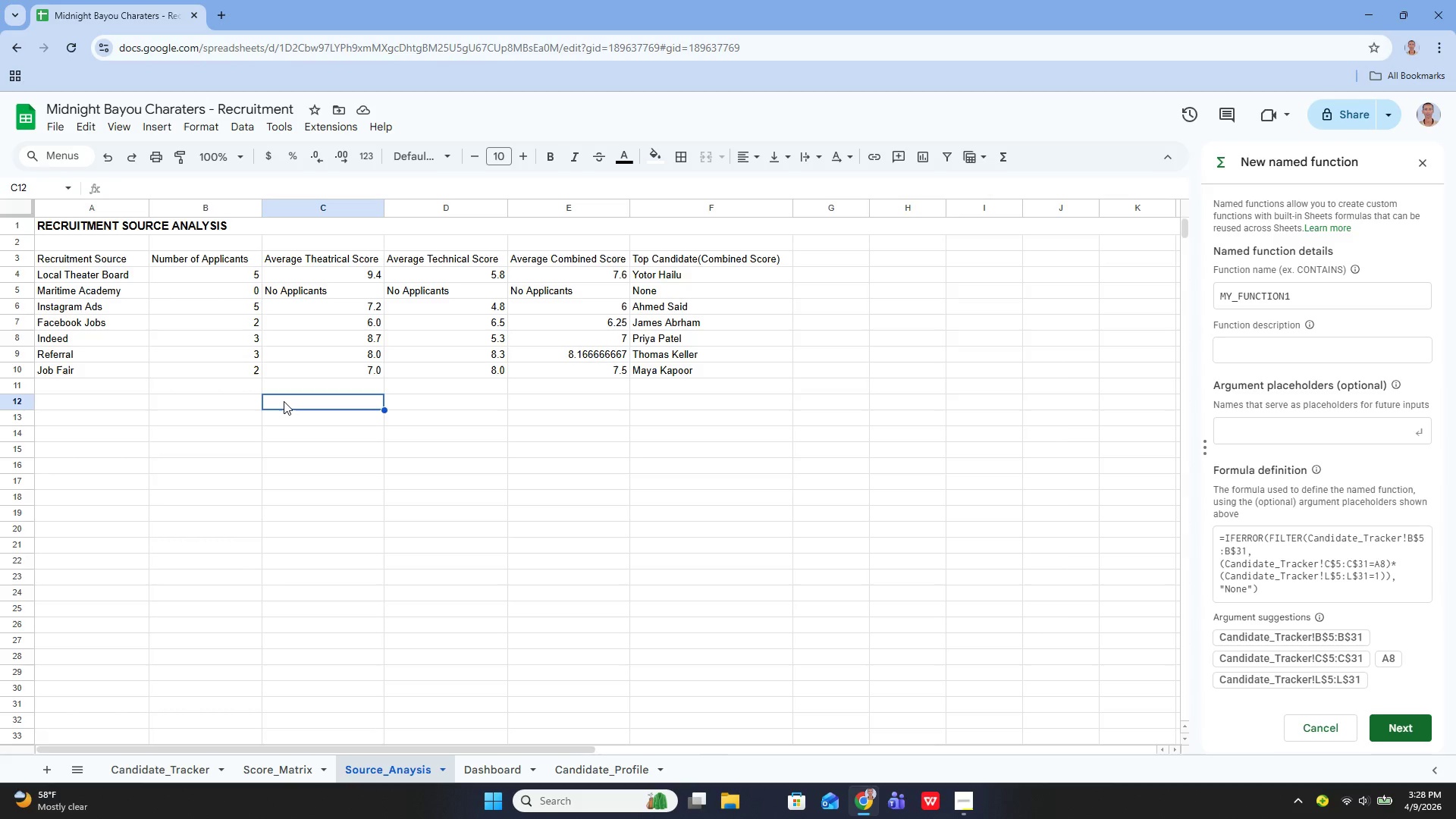 
left_click([94, 271])
 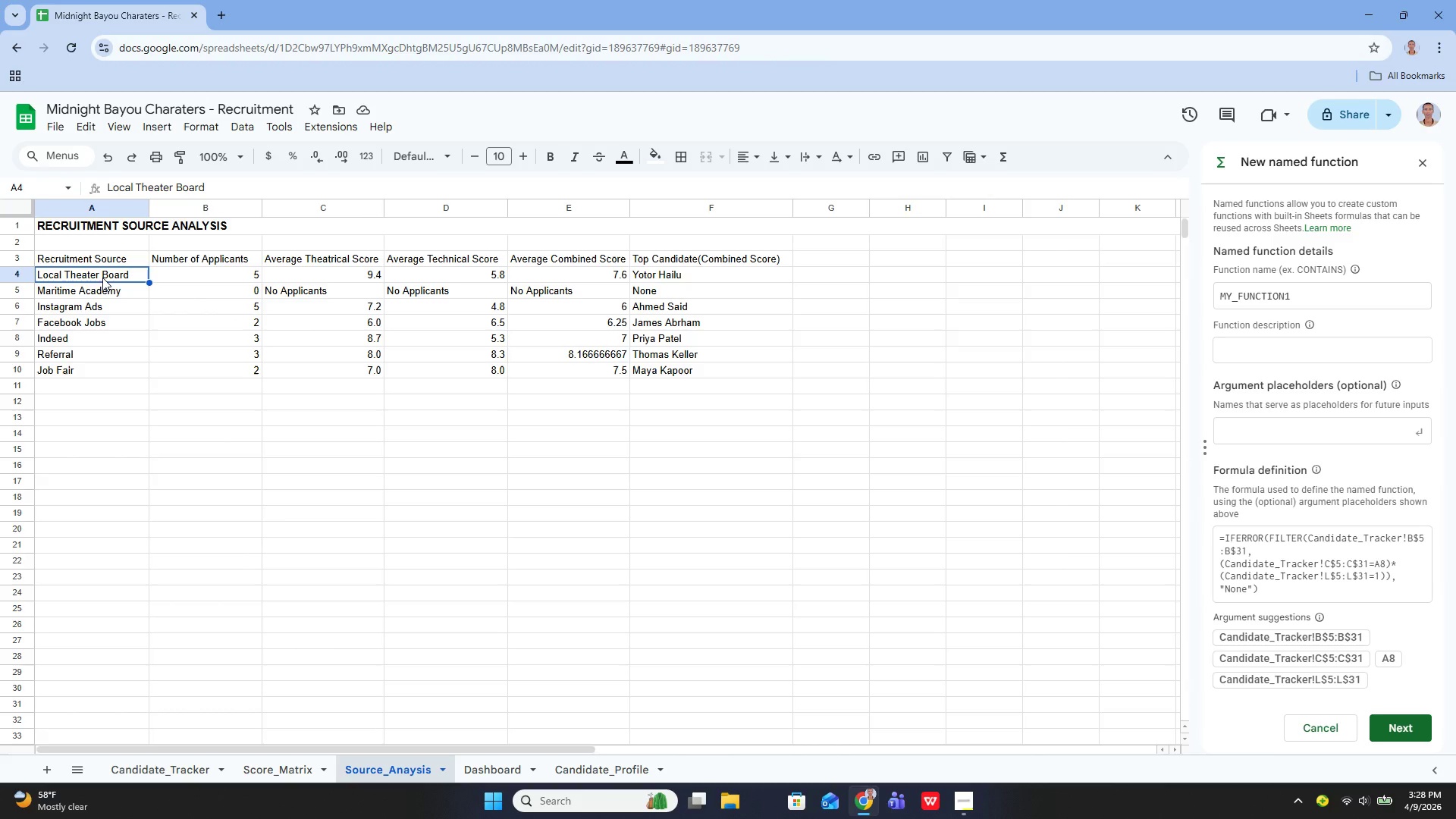 
left_click_drag(start_coordinate=[102, 278], to_coordinate=[649, 375])
 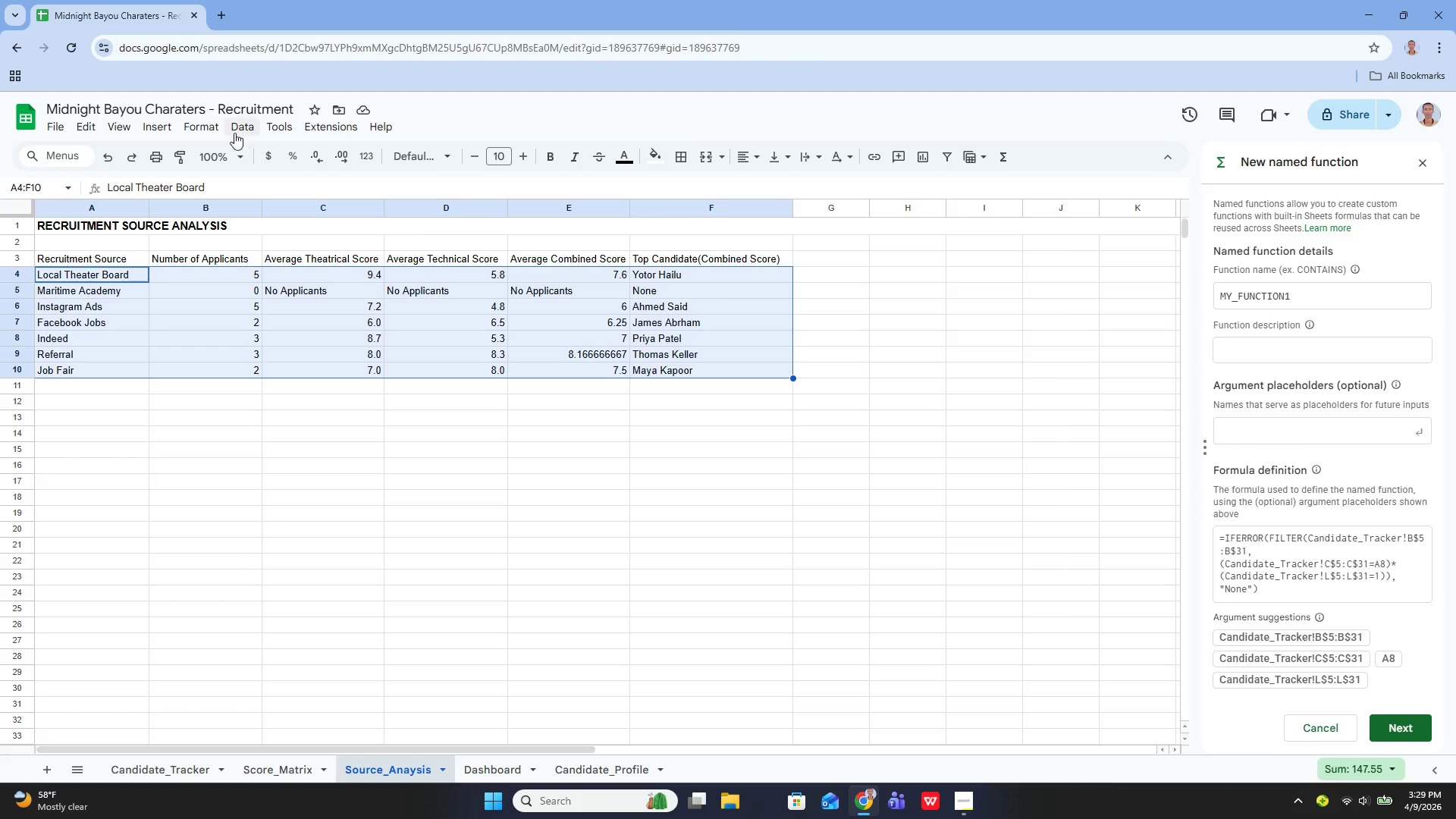 
left_click([196, 124])
 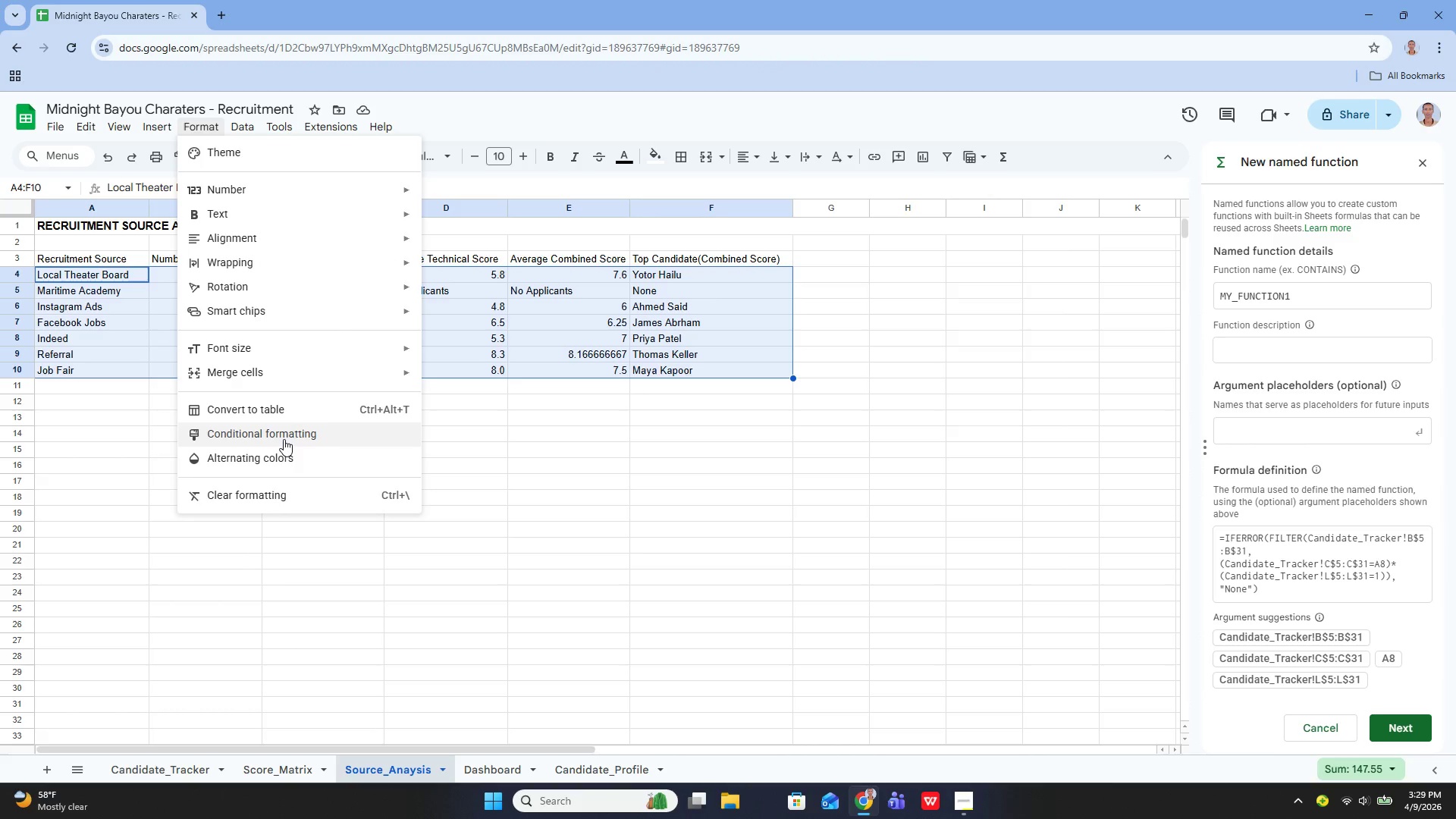 
left_click([284, 439])
 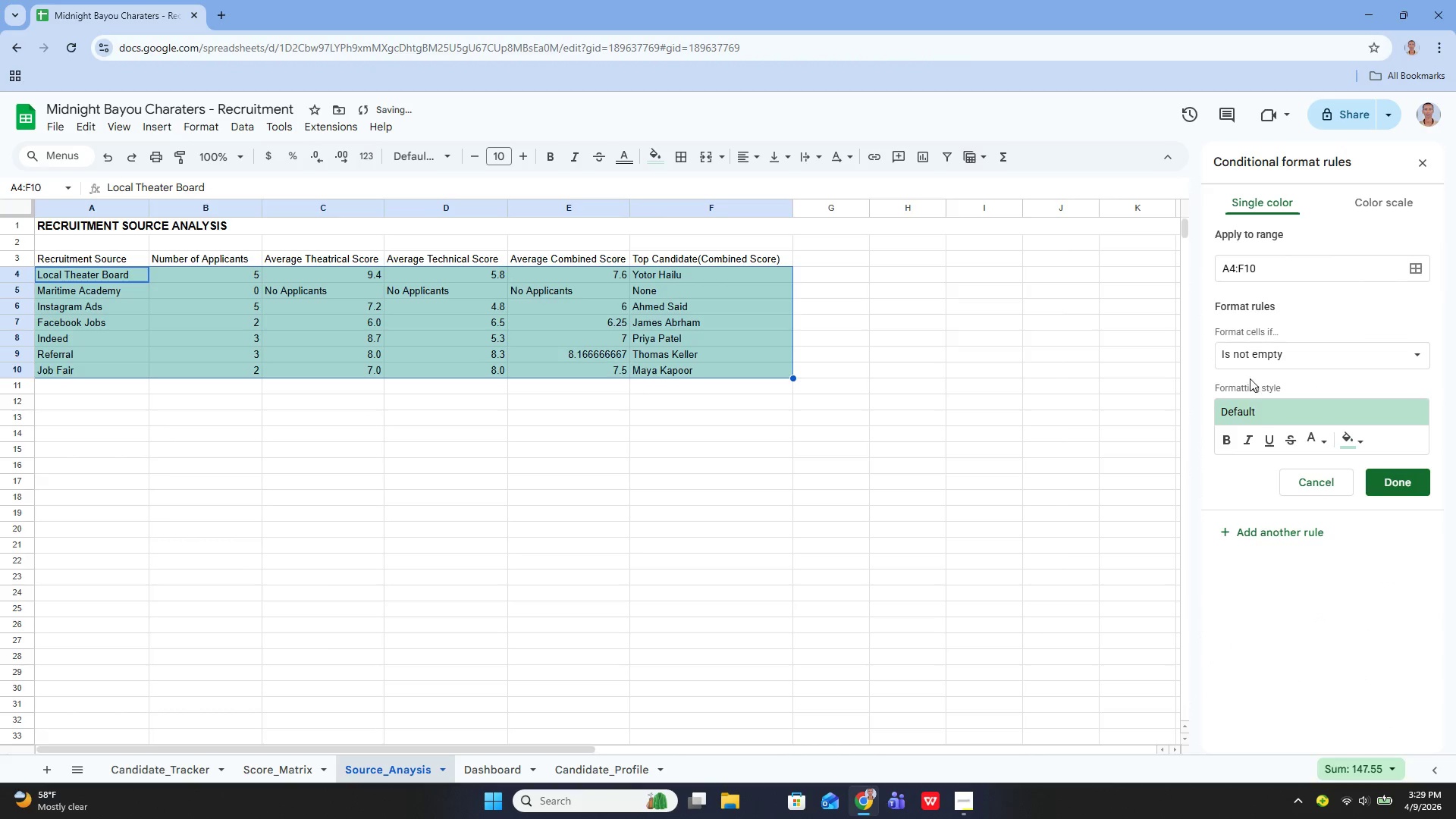 
left_click([1271, 356])
 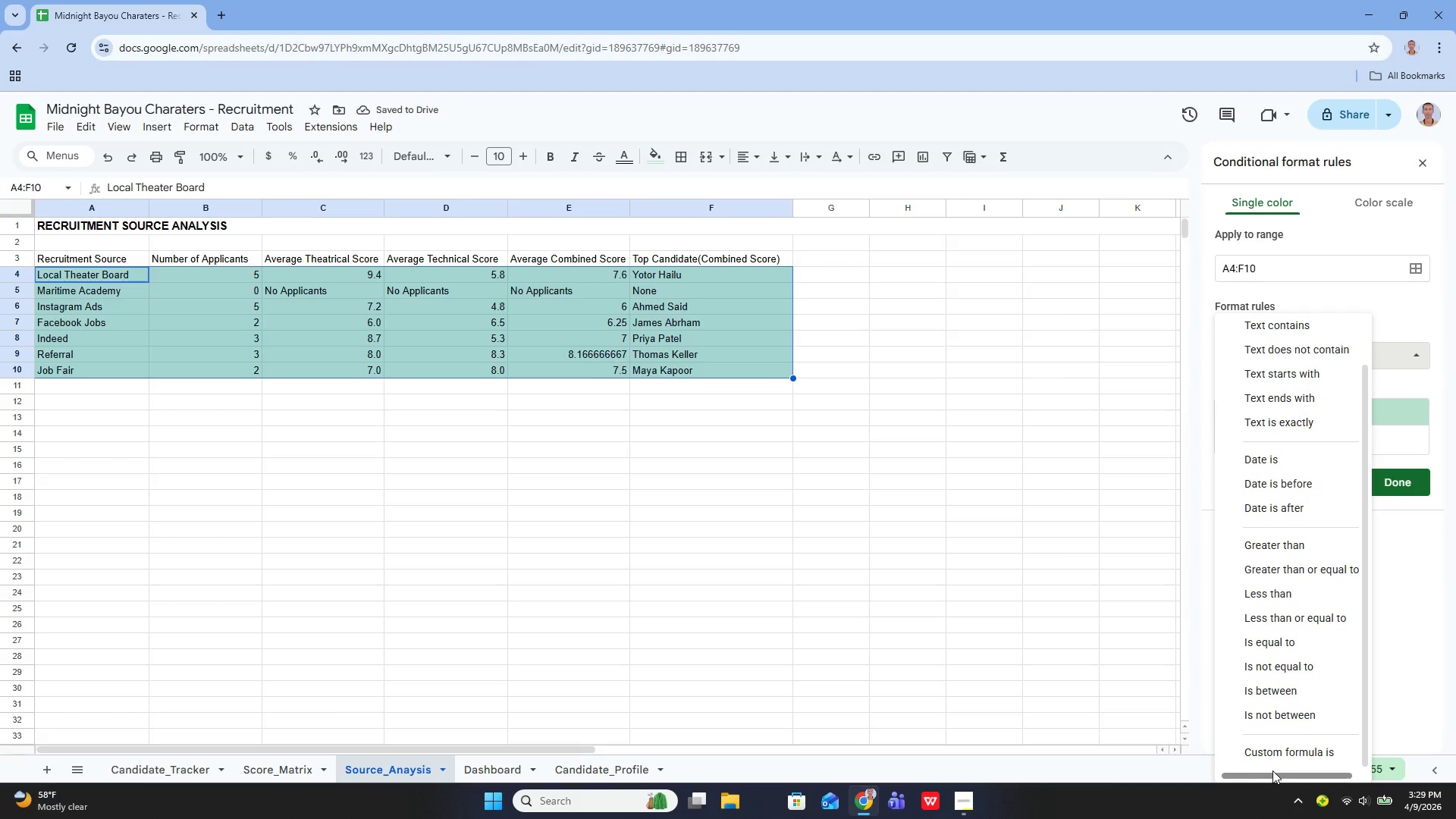 
left_click([1272, 760])
 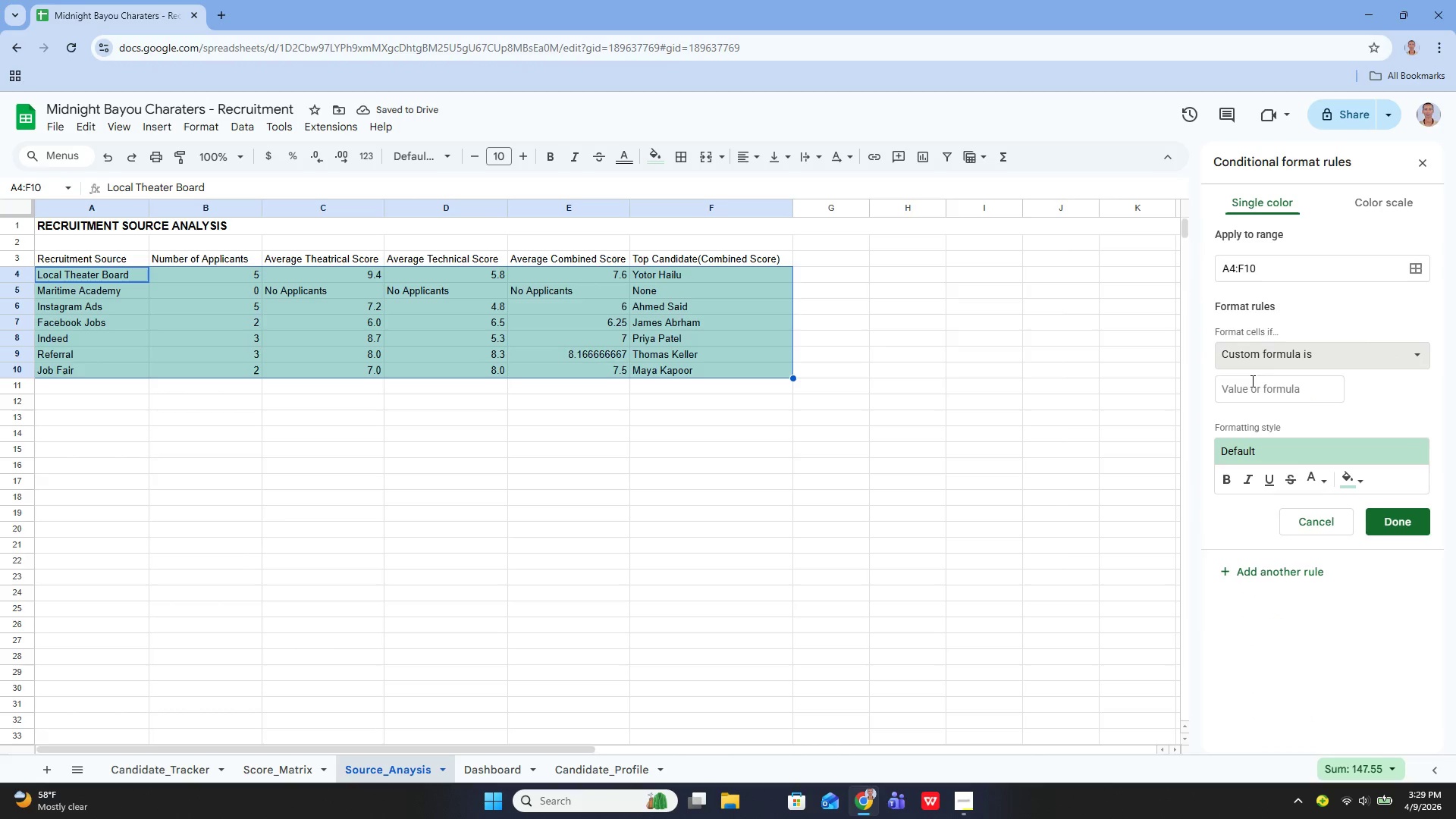 
left_click([1253, 384])
 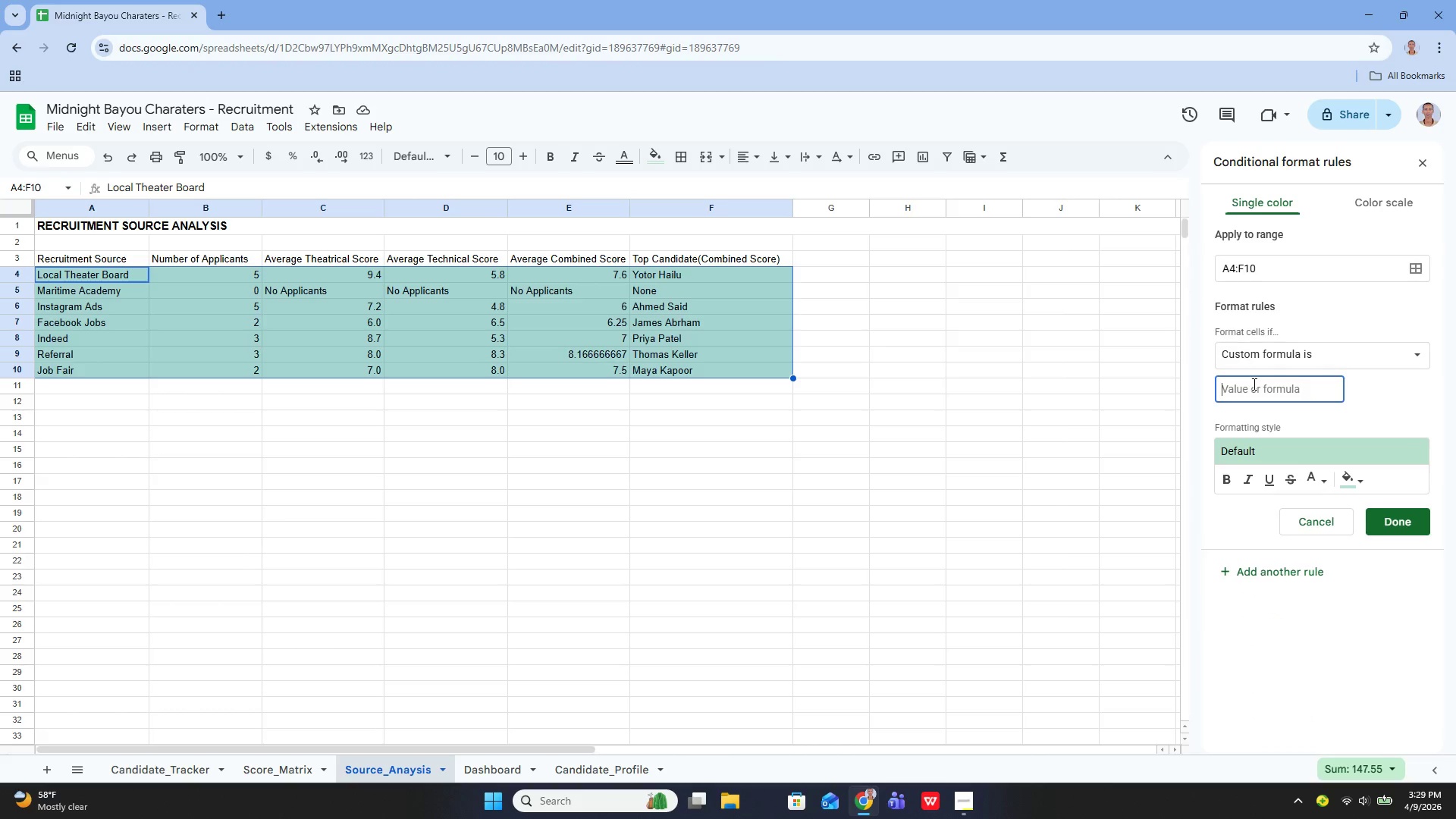 
type(=$E4=MAX())
 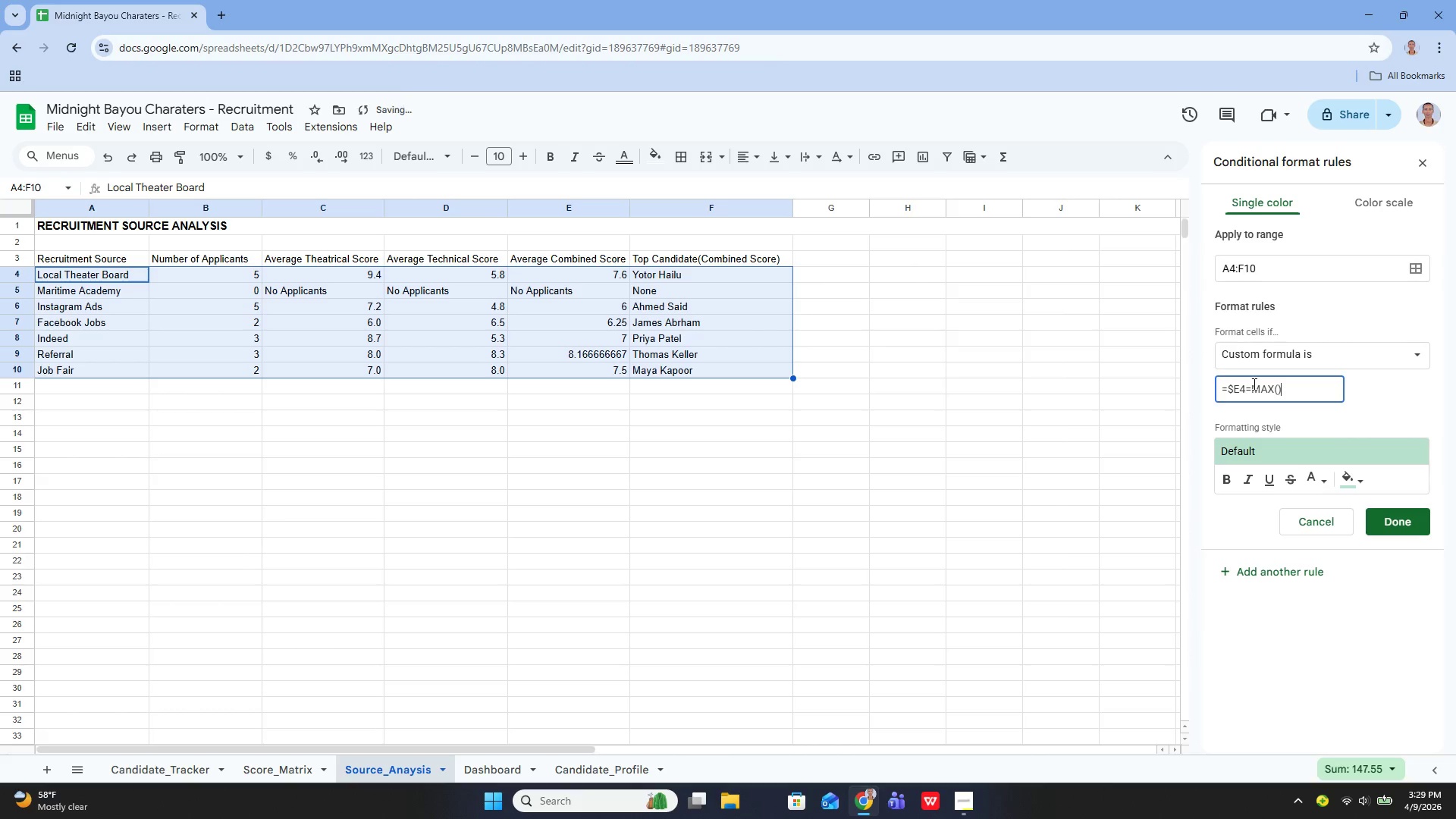 
key(ArrowLeft)
 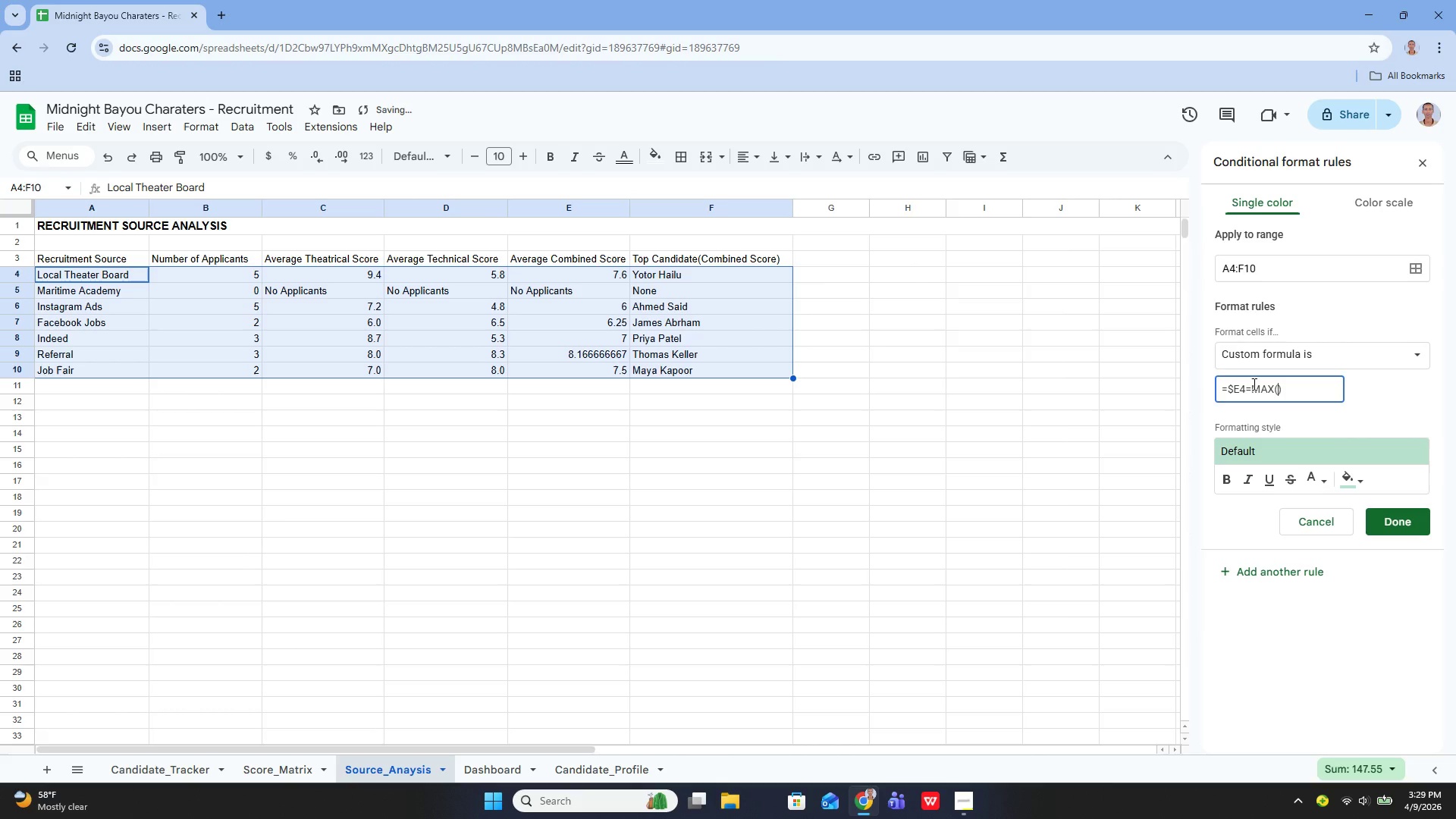 
type(#)
key(Backspace)
type($E4:$E$10)
 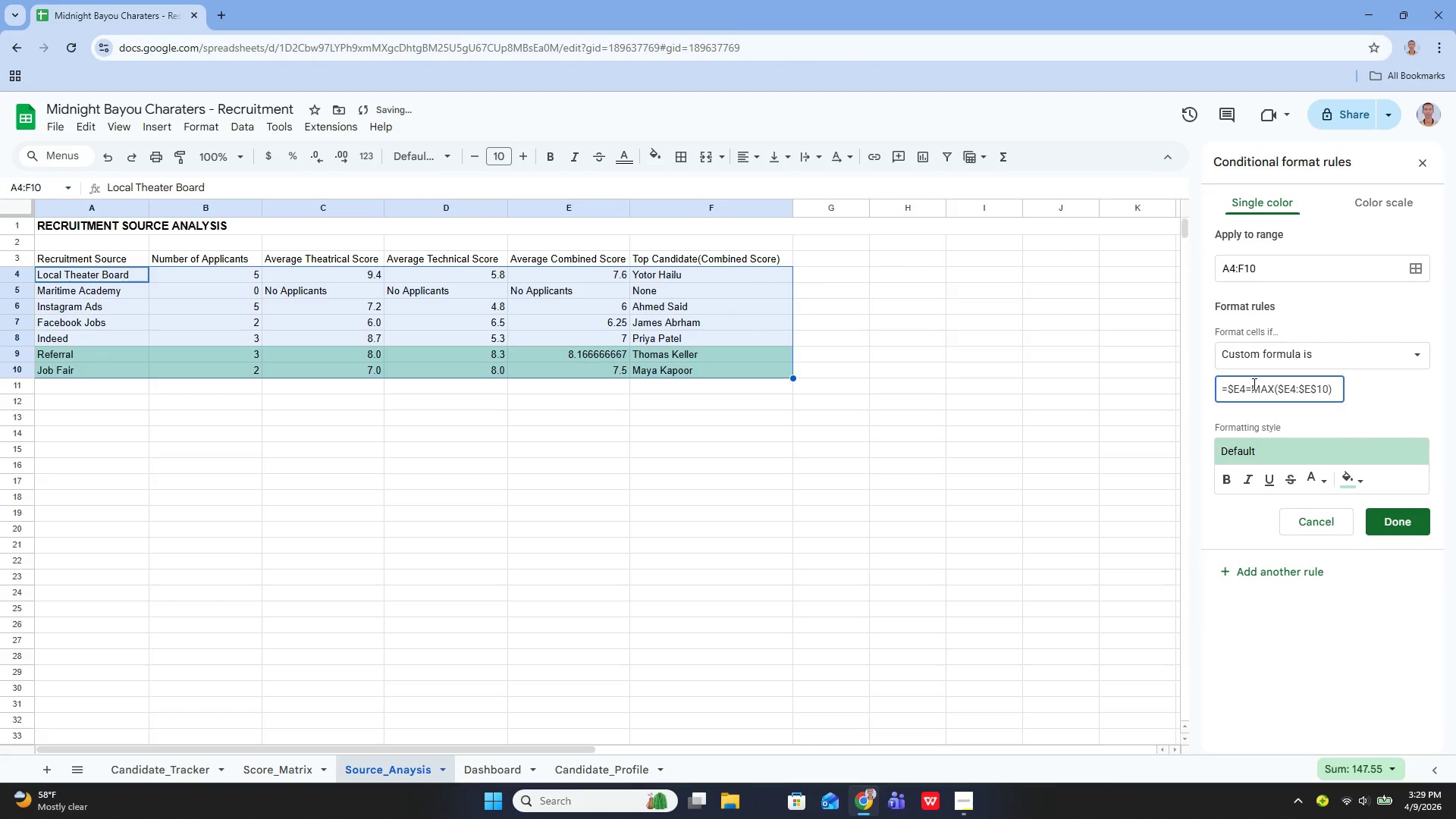 
wait(5.21)
 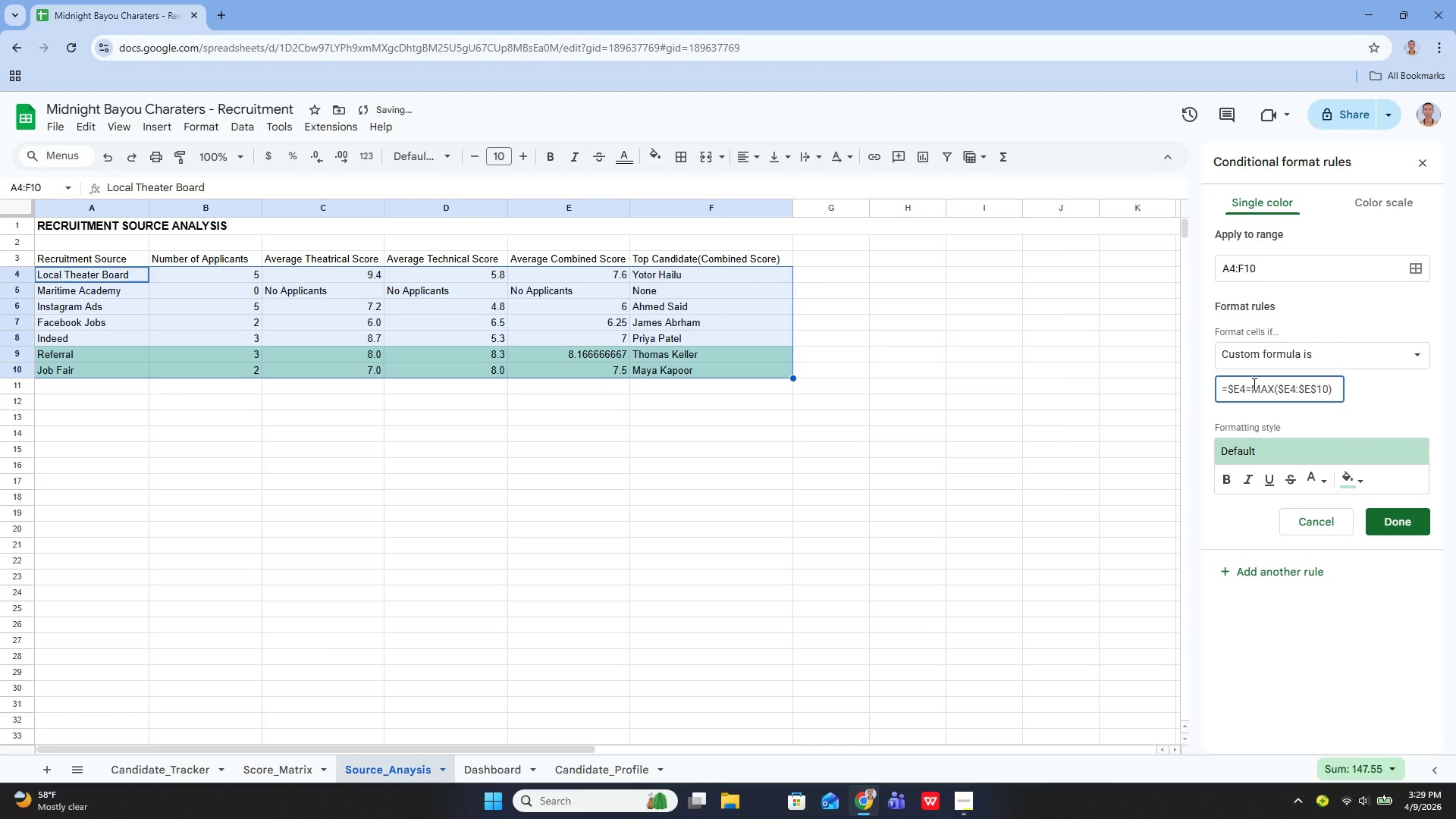 
mouse_move([1305, 425])
 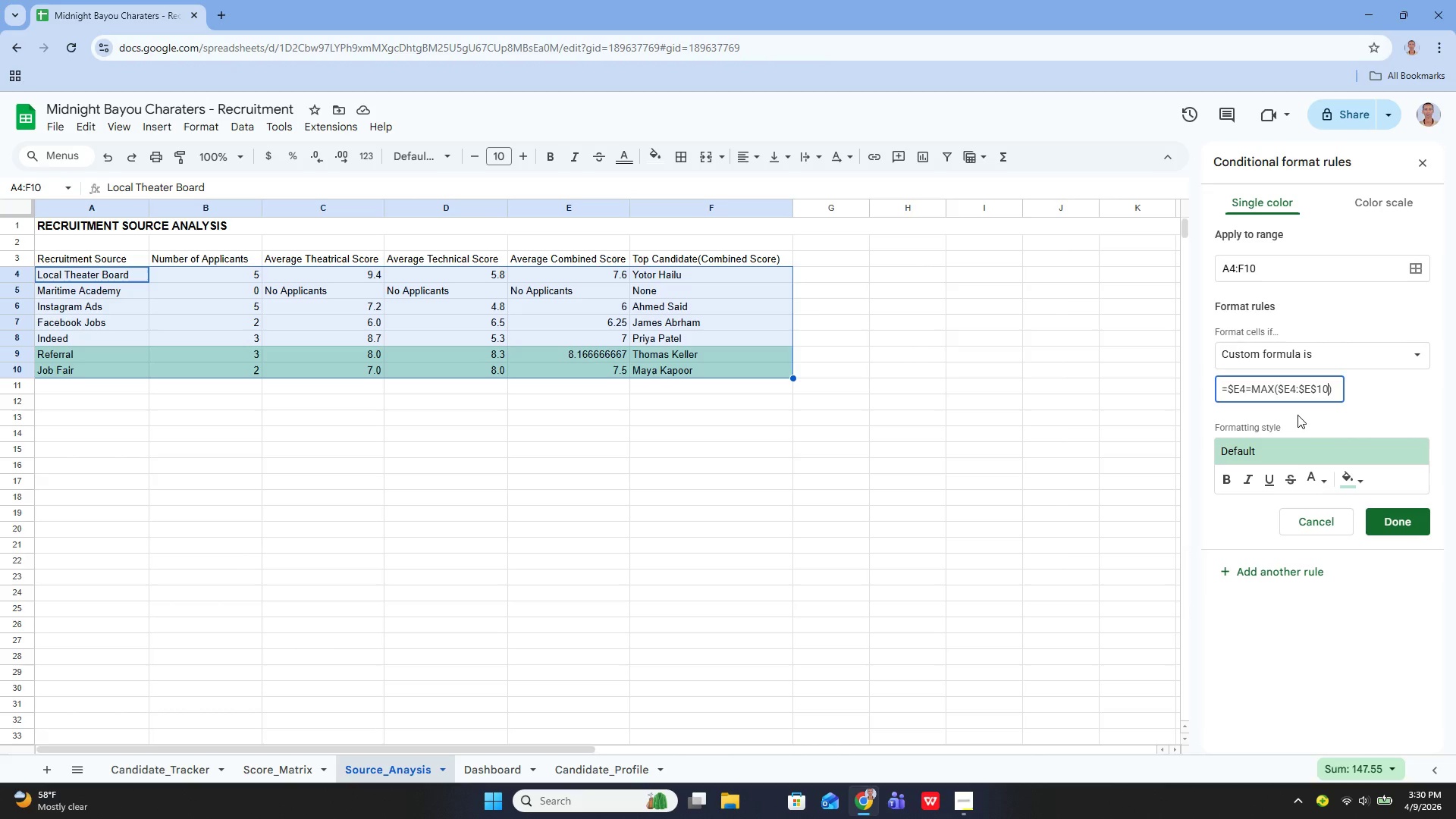 
wait(29.59)
 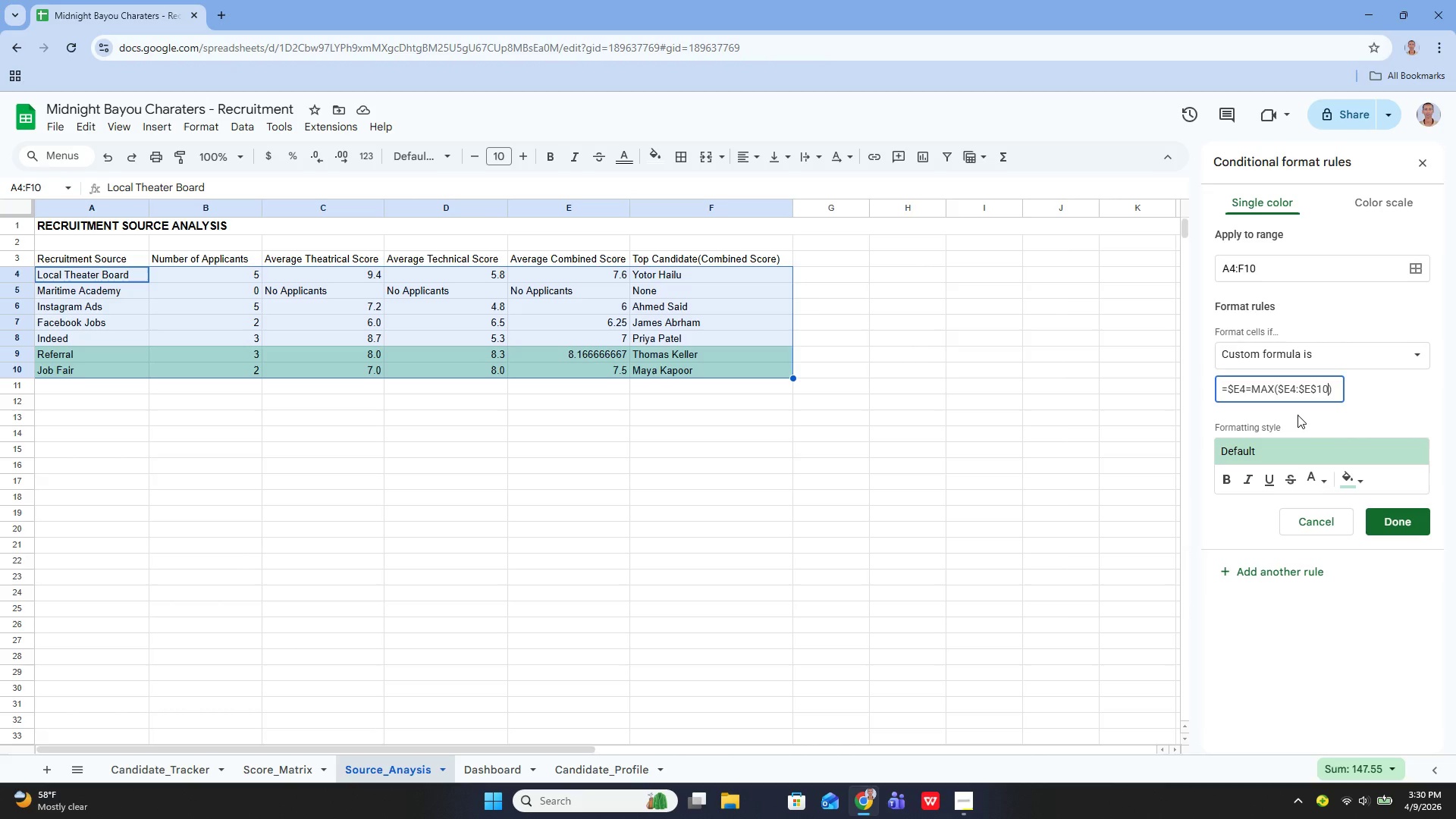 
key(Enter)
 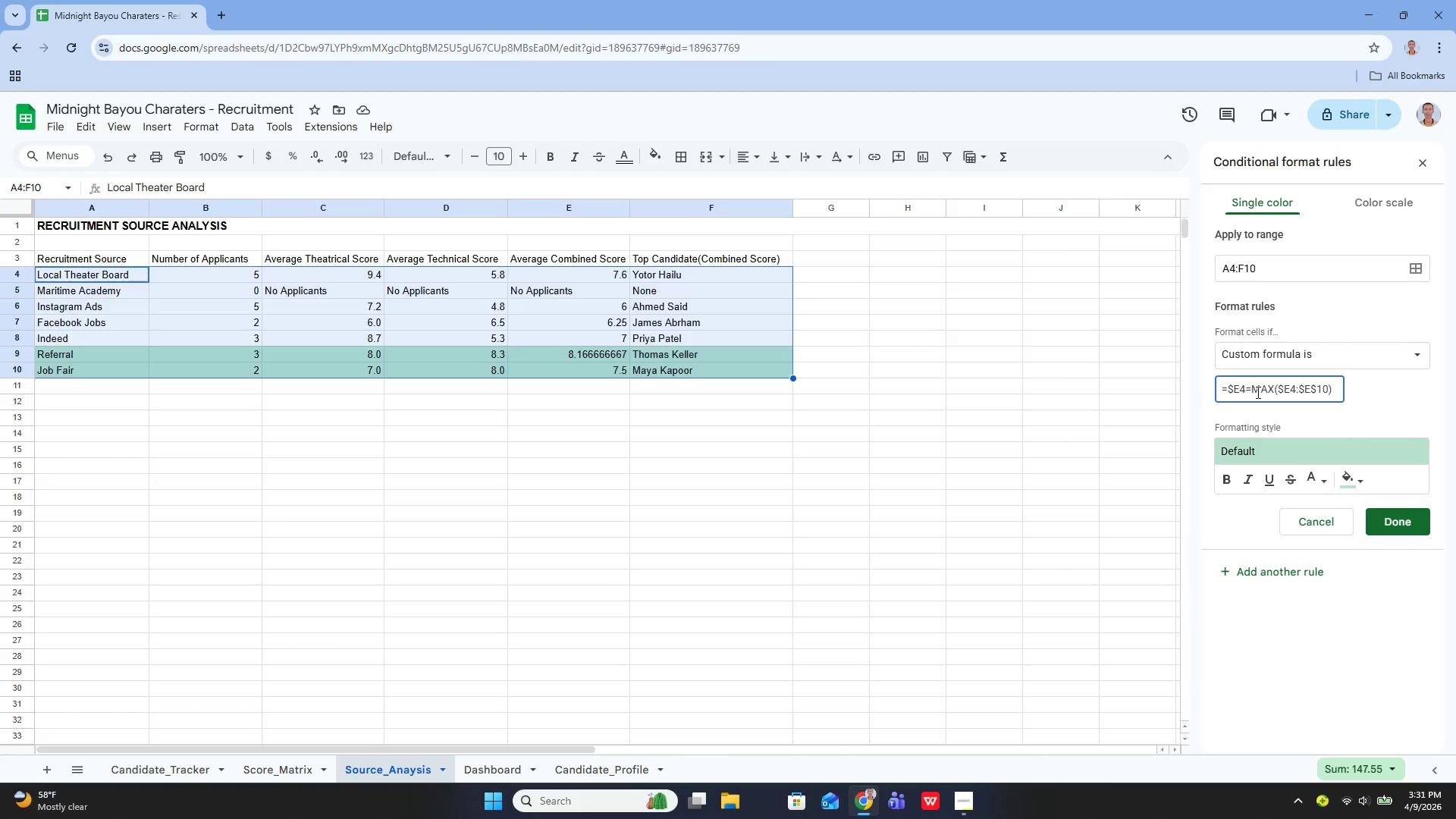 
wait(60.97)
 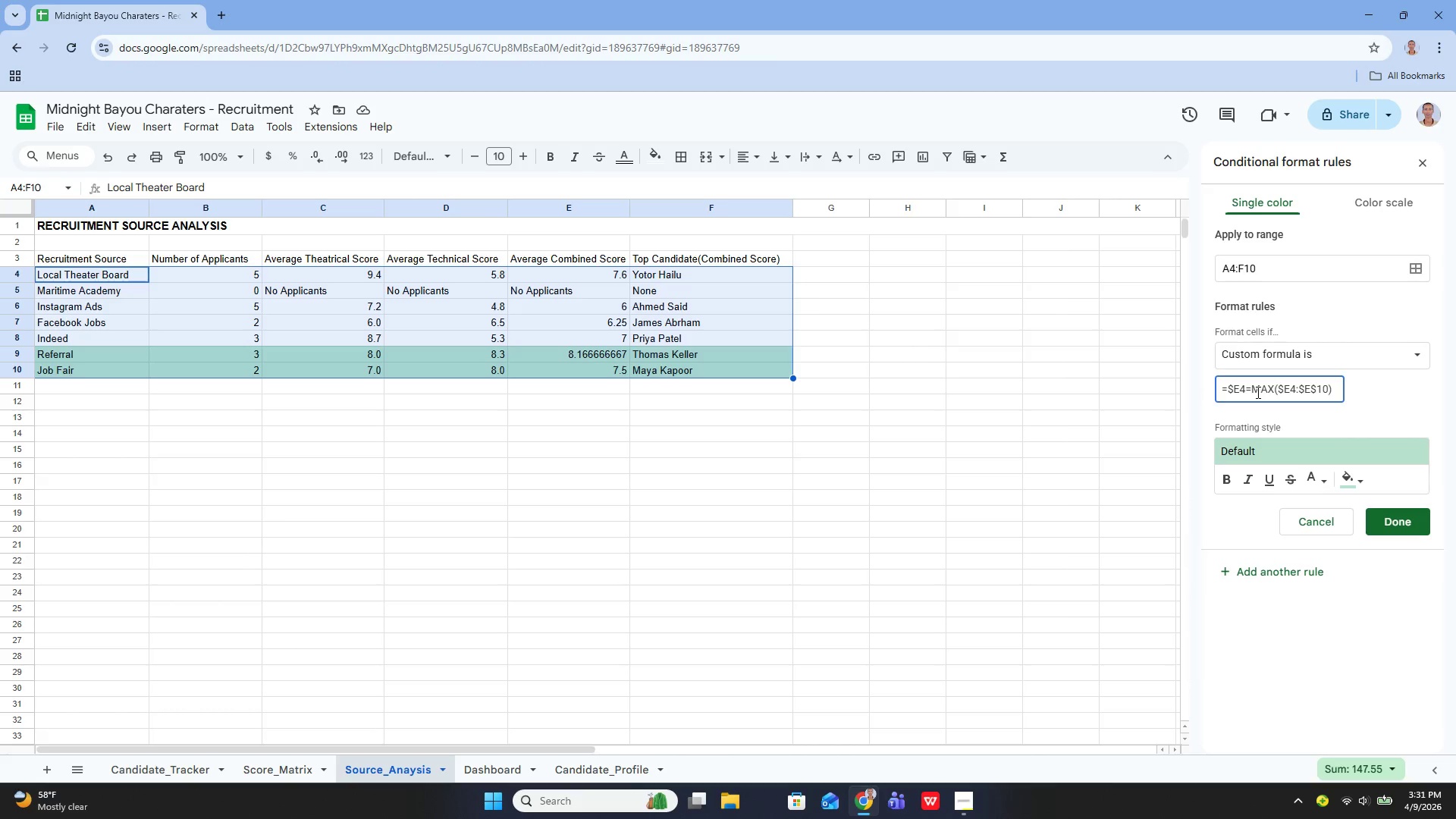 
left_click([1376, 366])
 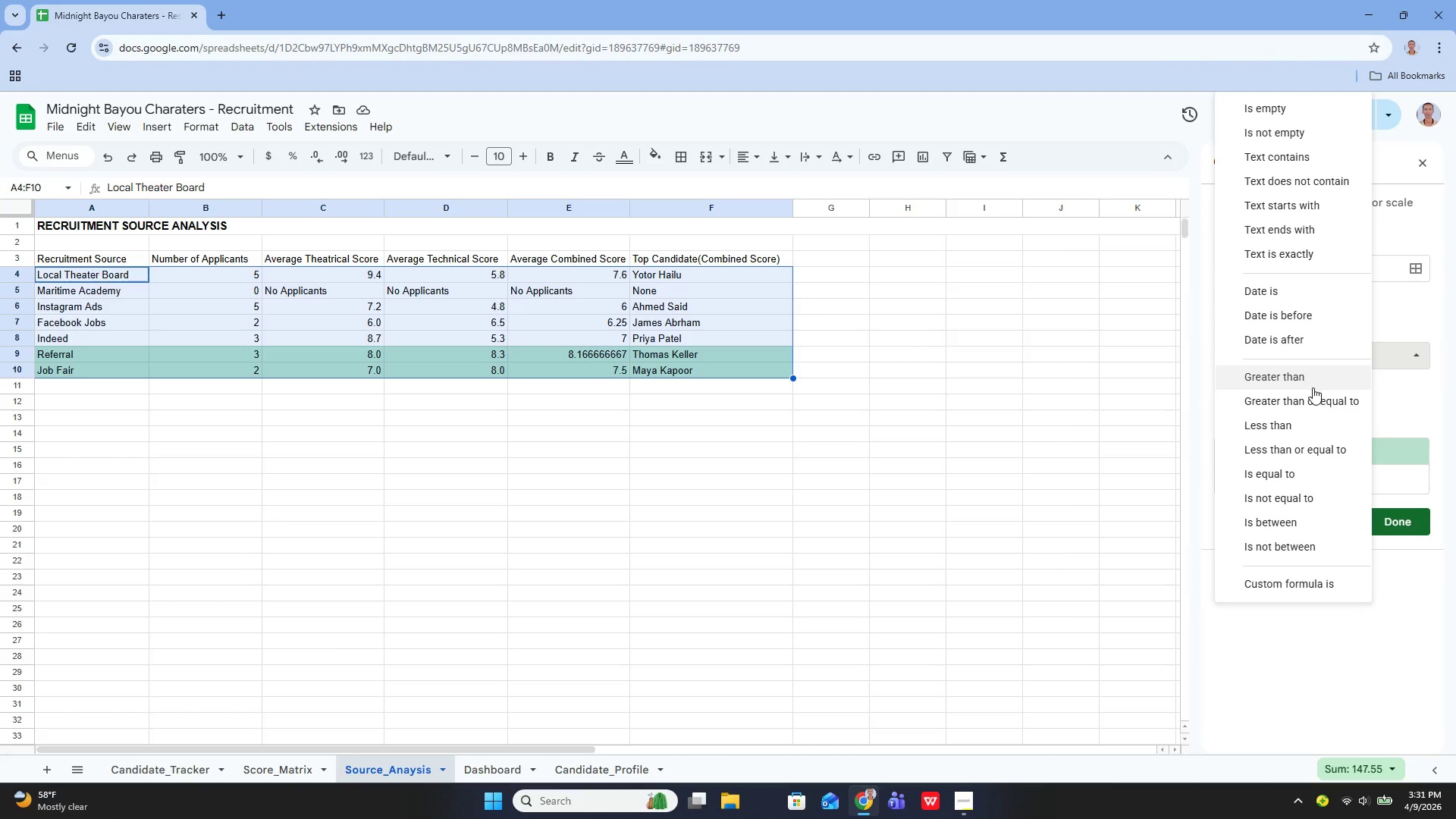 
wait(6.41)
 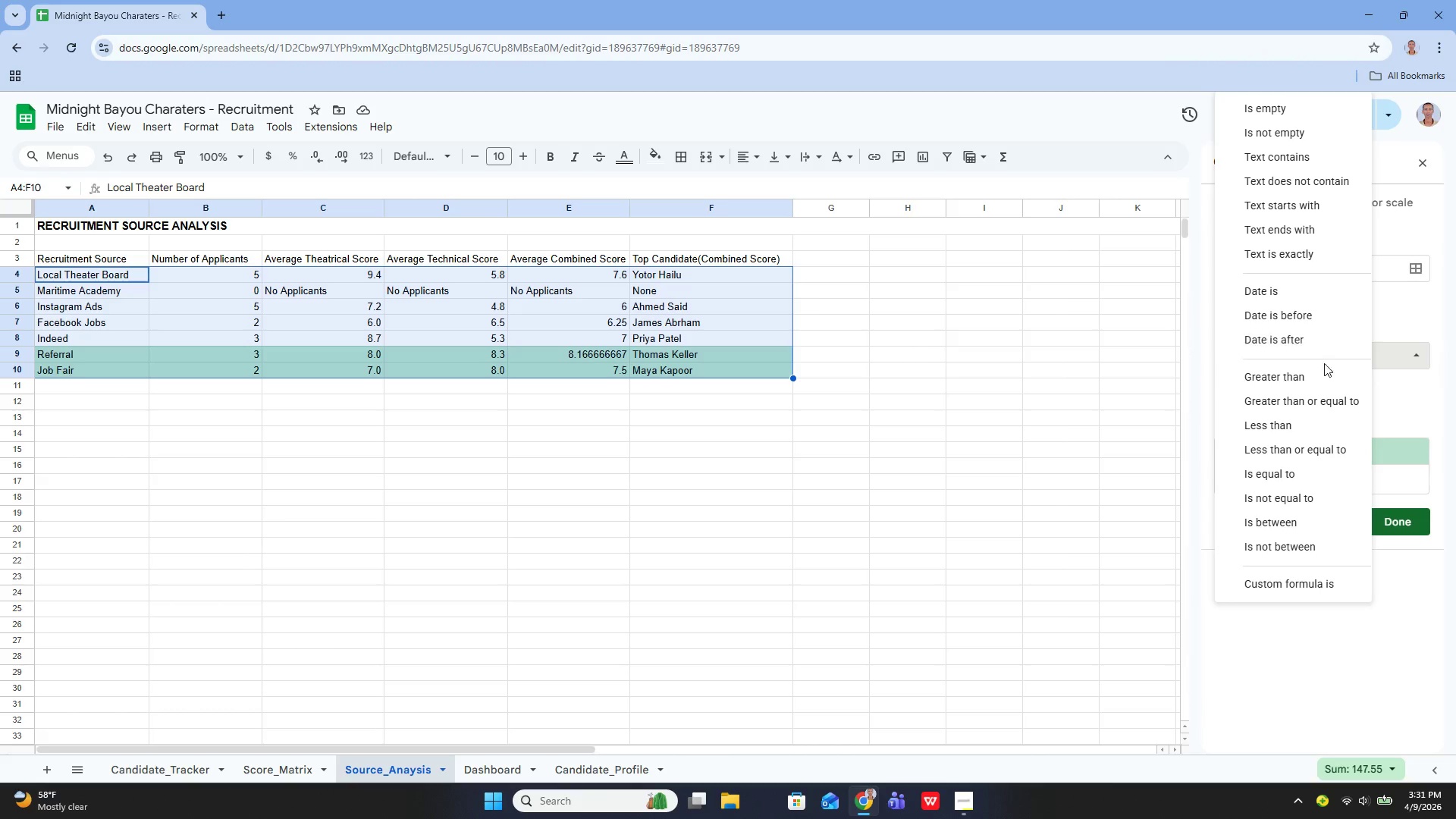 
left_click([1391, 368])
 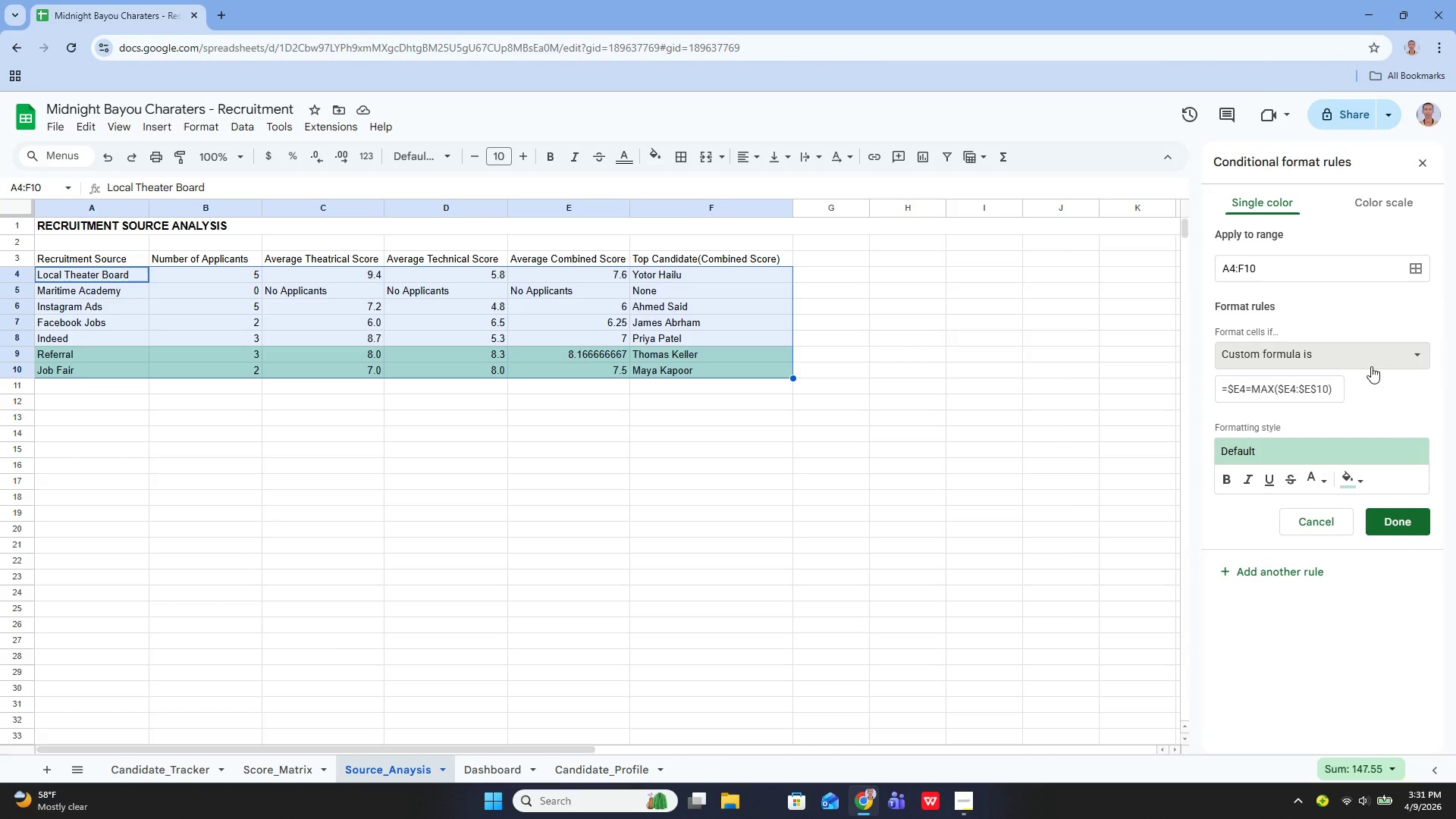 
left_click([1257, 563])
 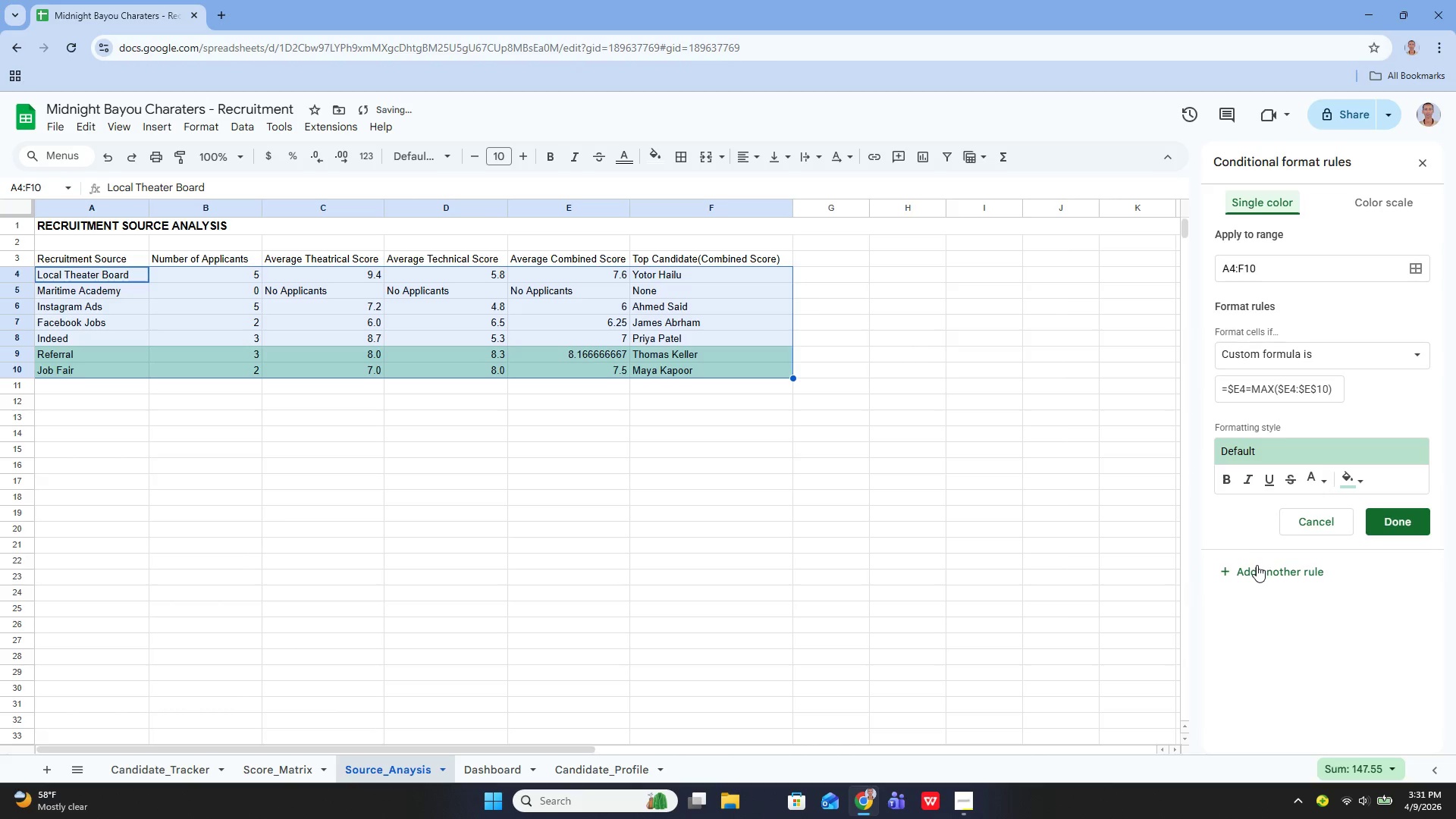 
left_click([1257, 565])
 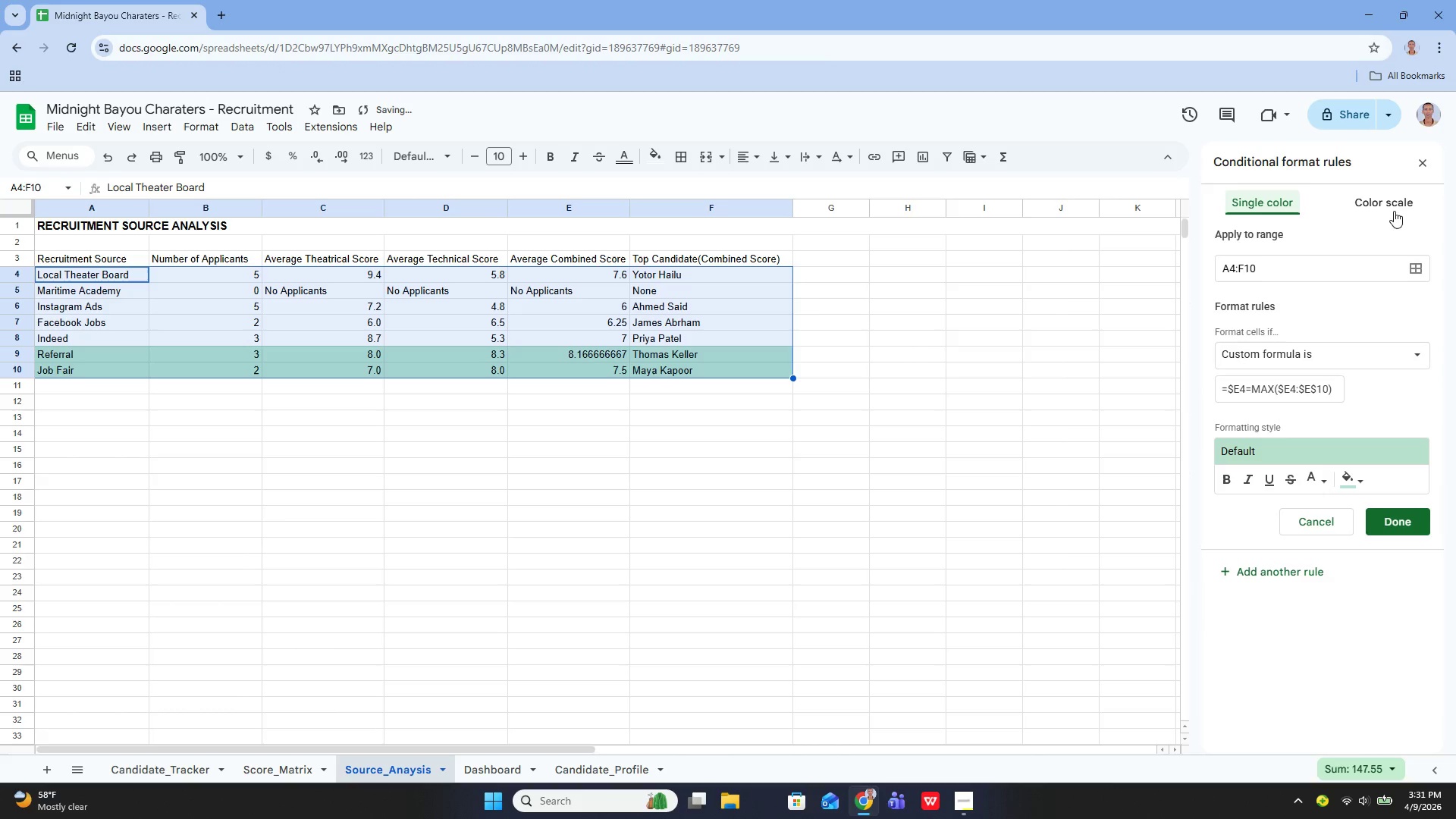 
left_click([1426, 164])
 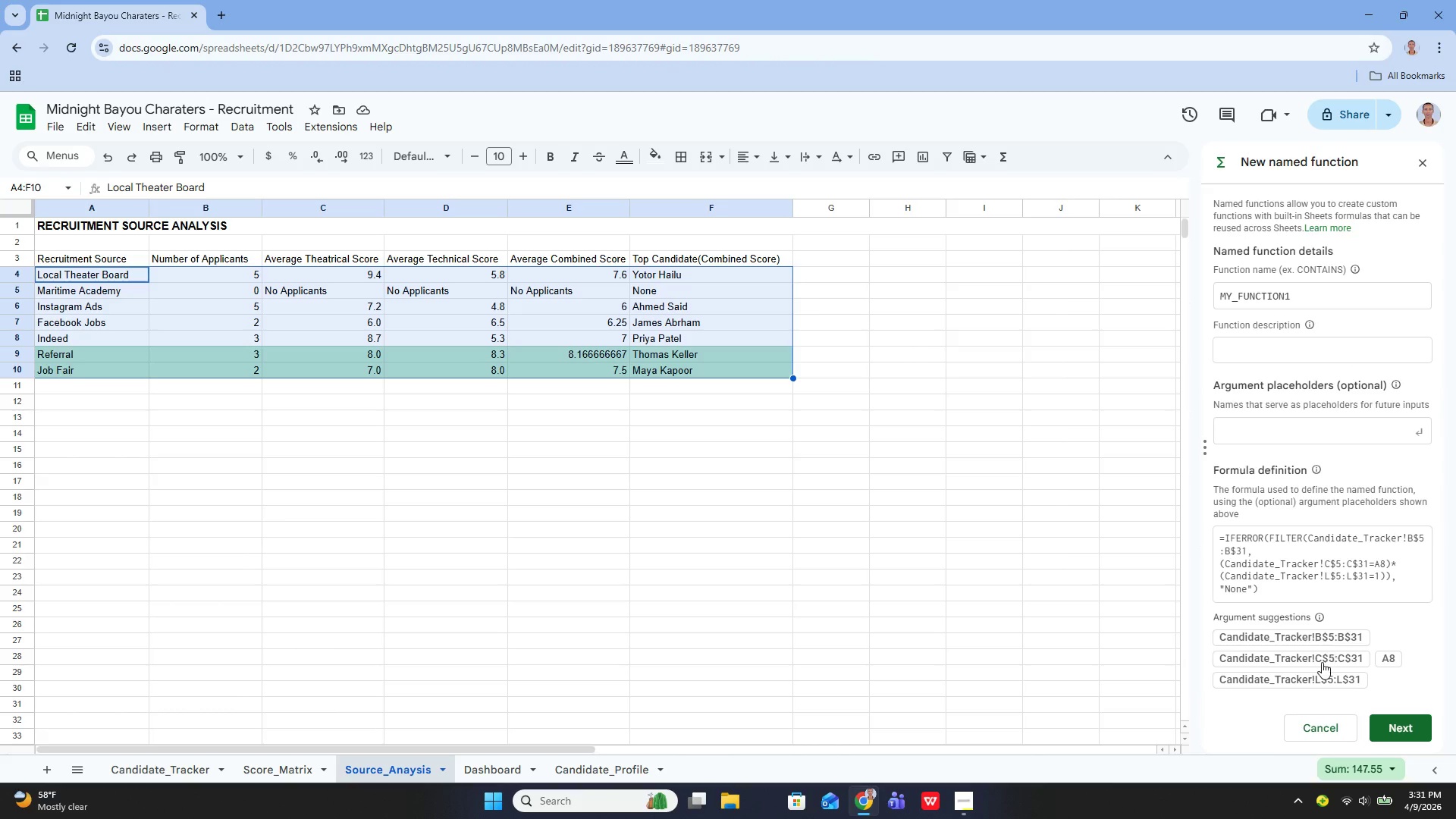 
left_click([1313, 715])
 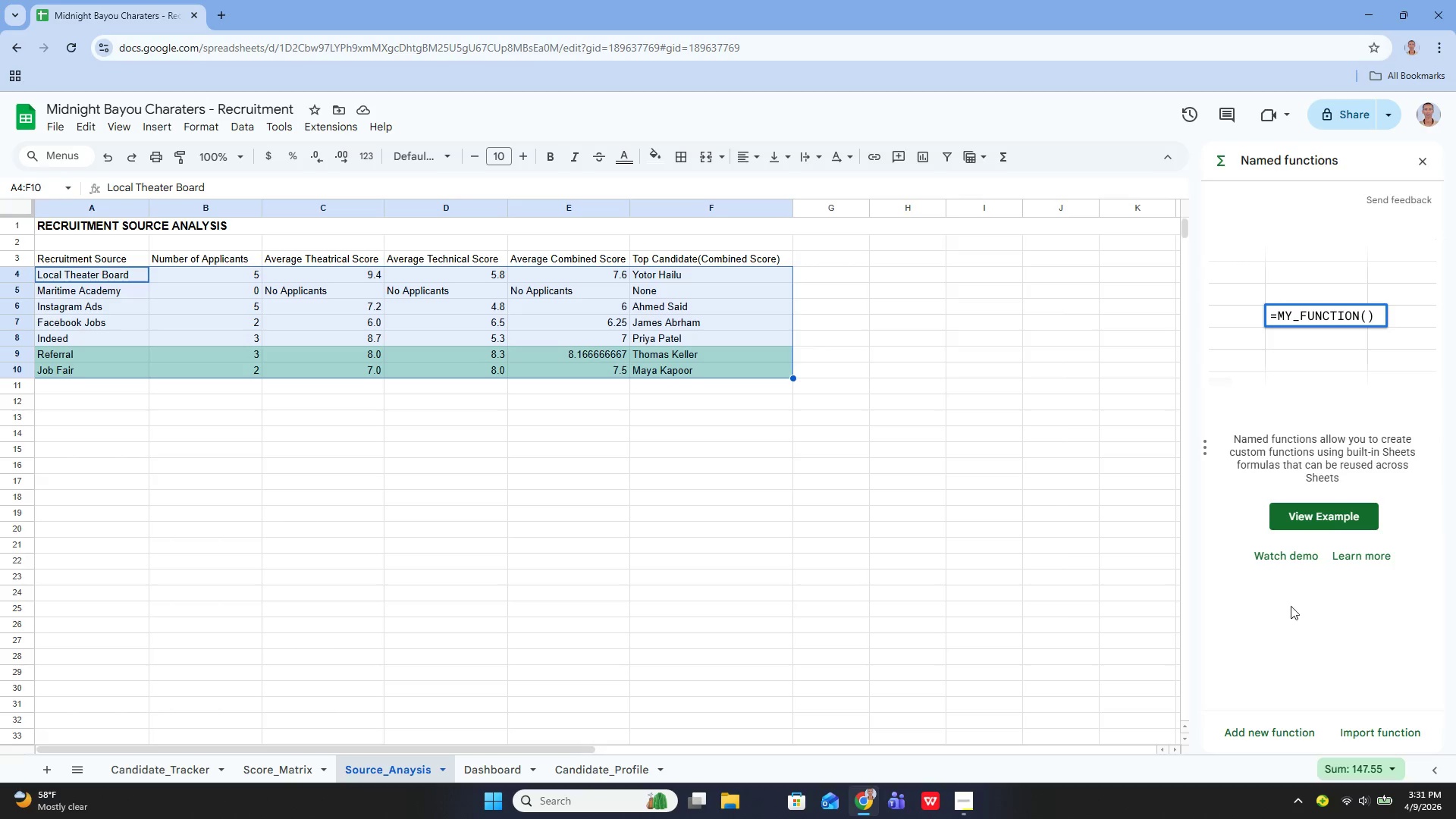 
left_click([1103, 546])
 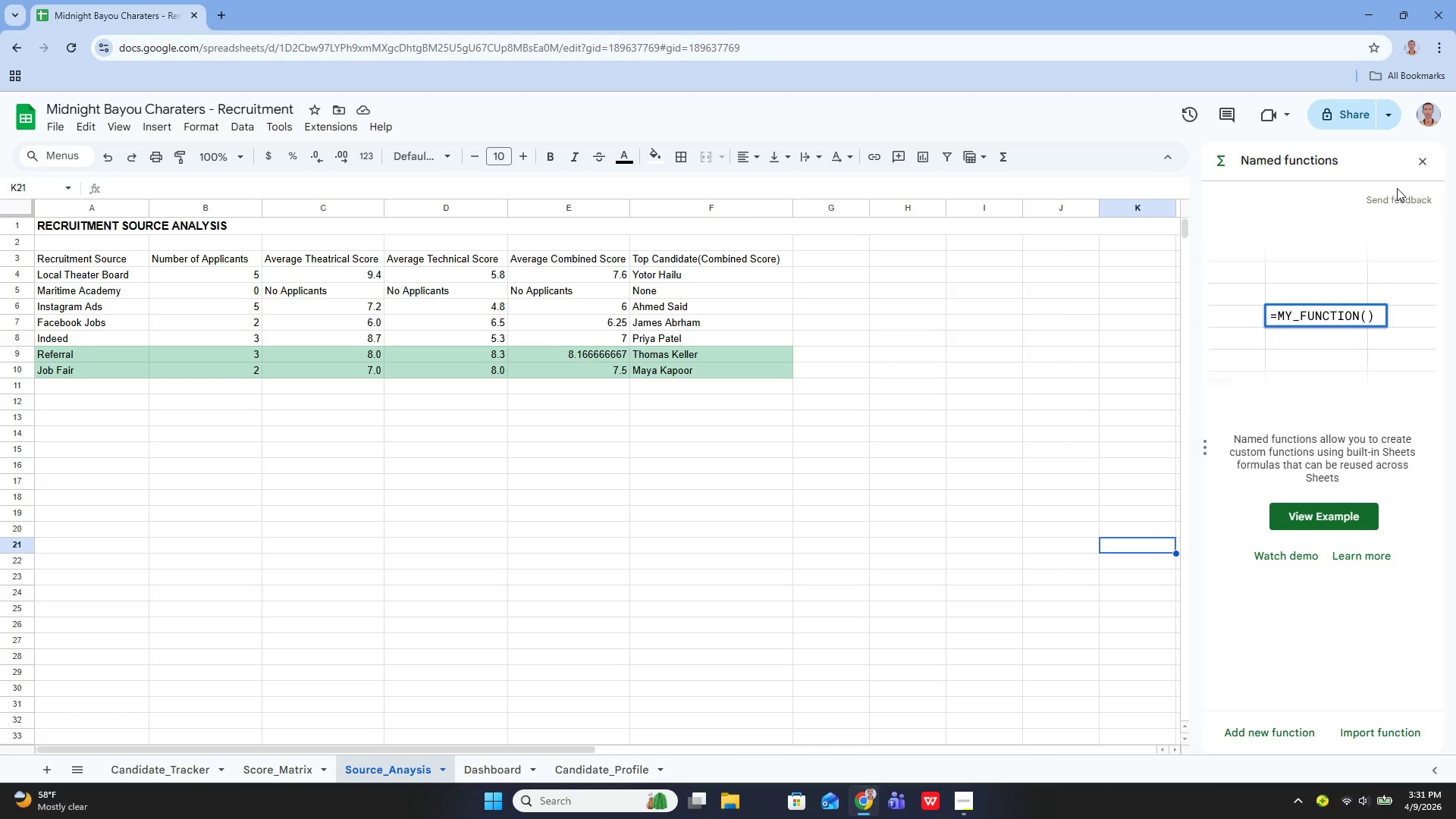 
left_click([1413, 168])
 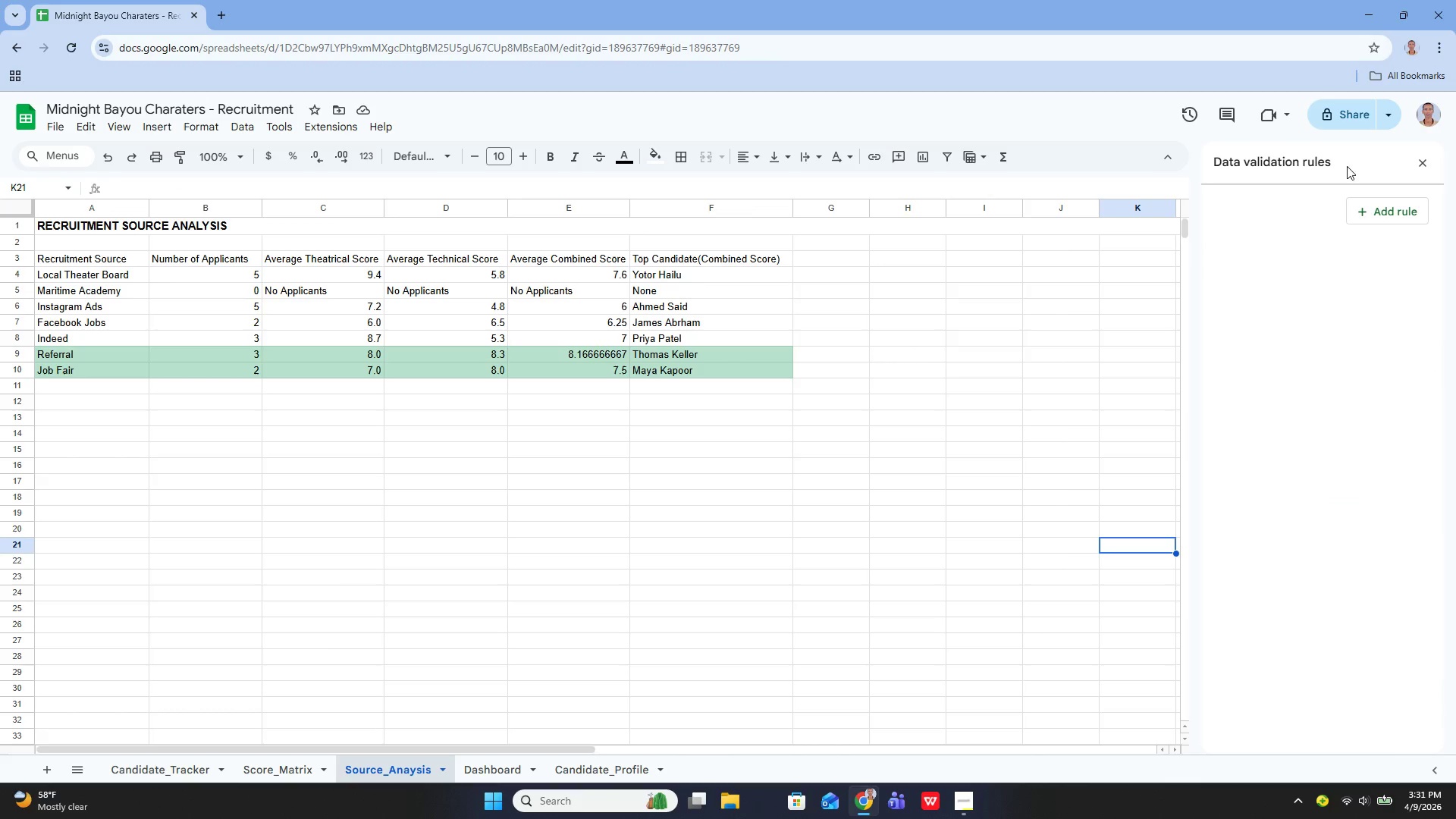 
left_click([1311, 162])
 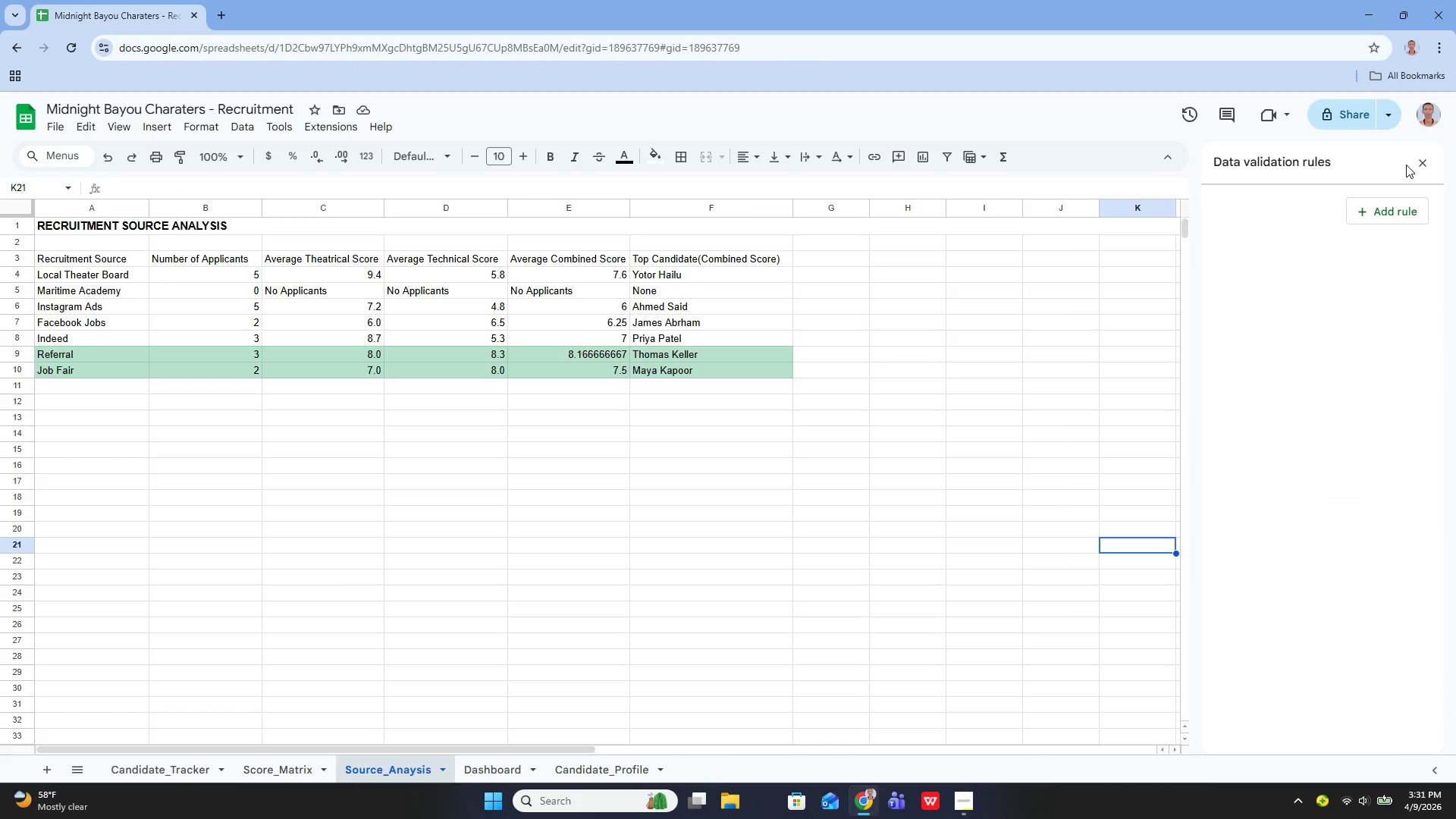 
left_click([1414, 165])
 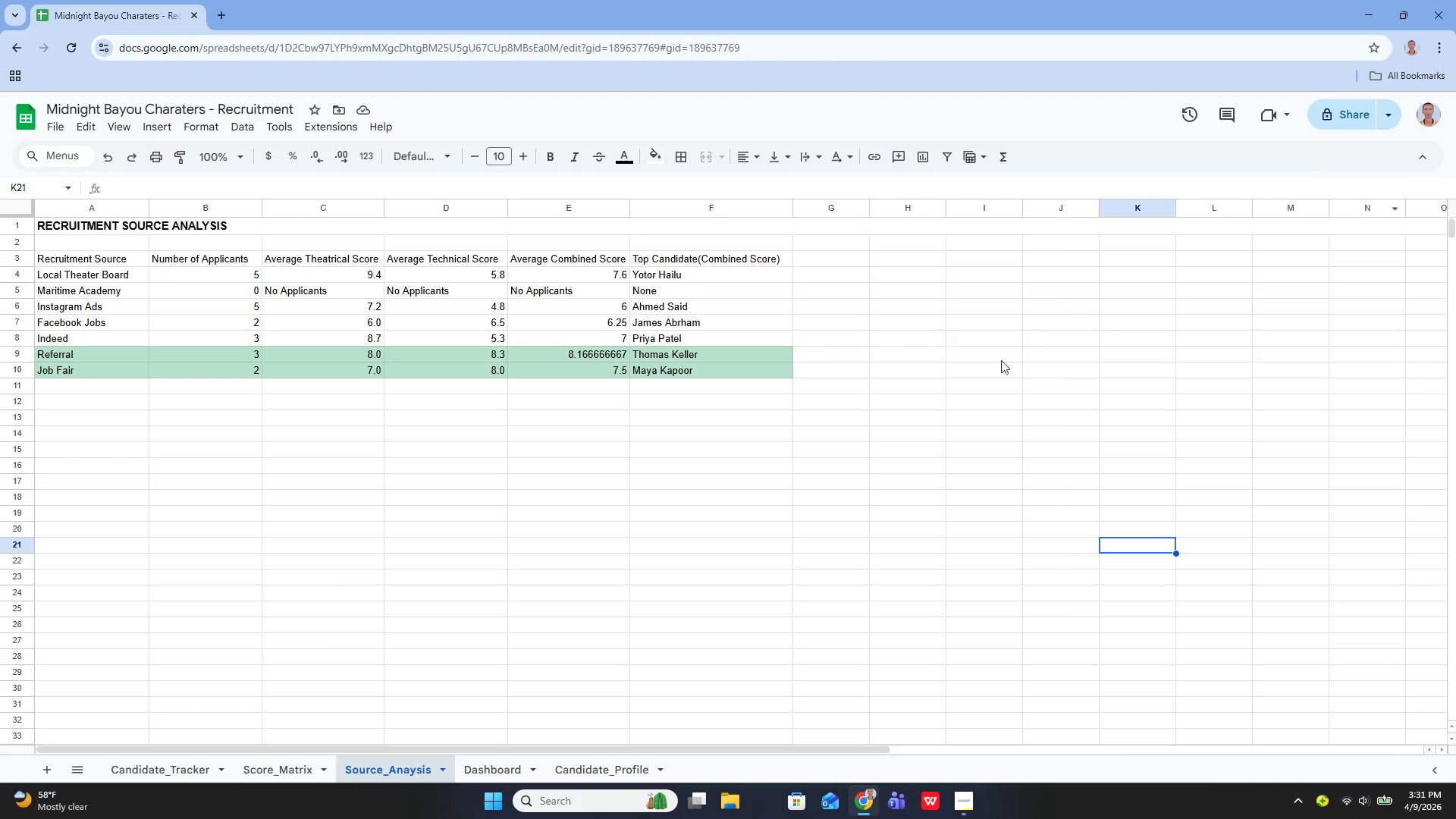 
left_click([993, 364])
 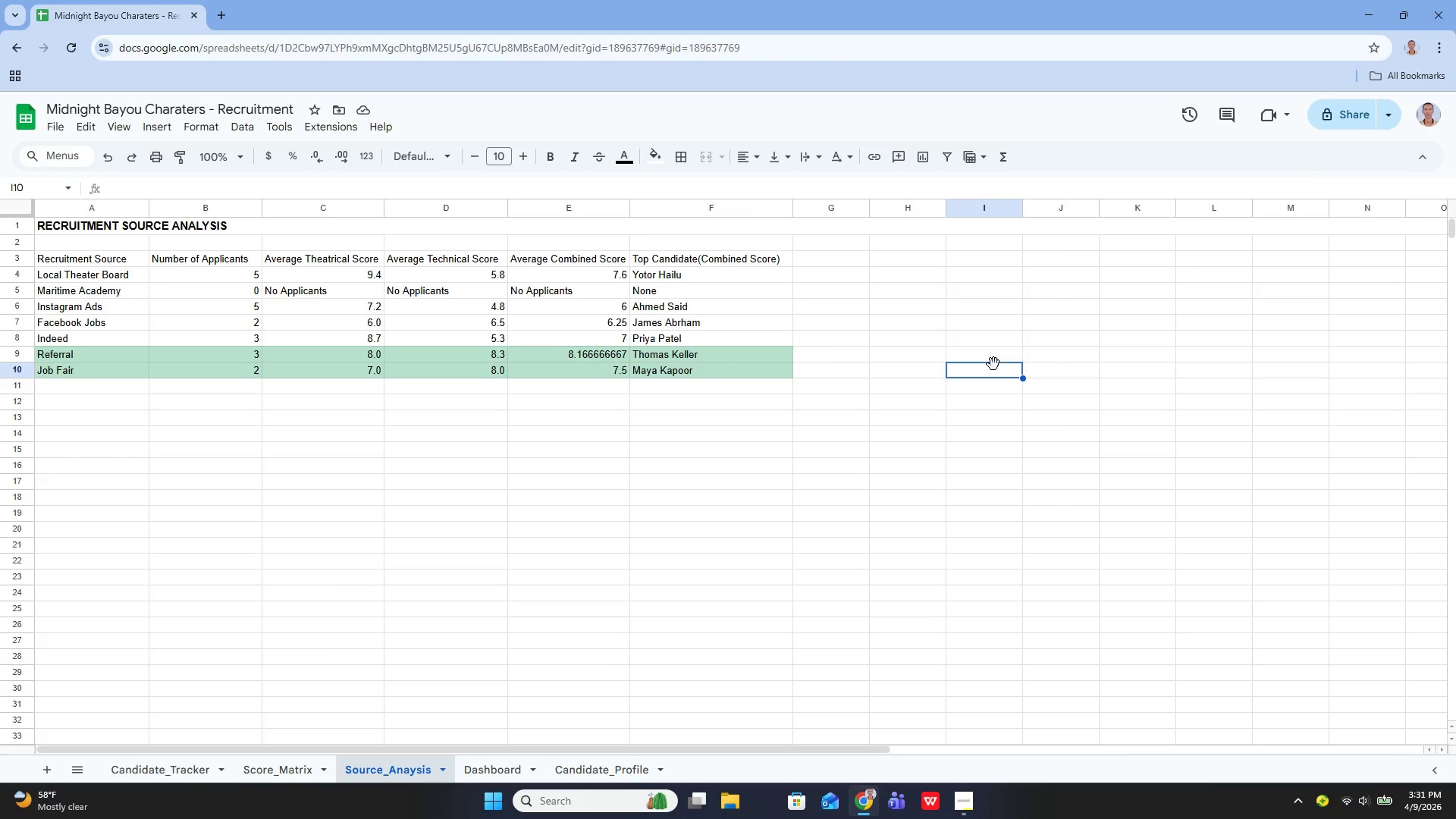 
key(Control+Z)
 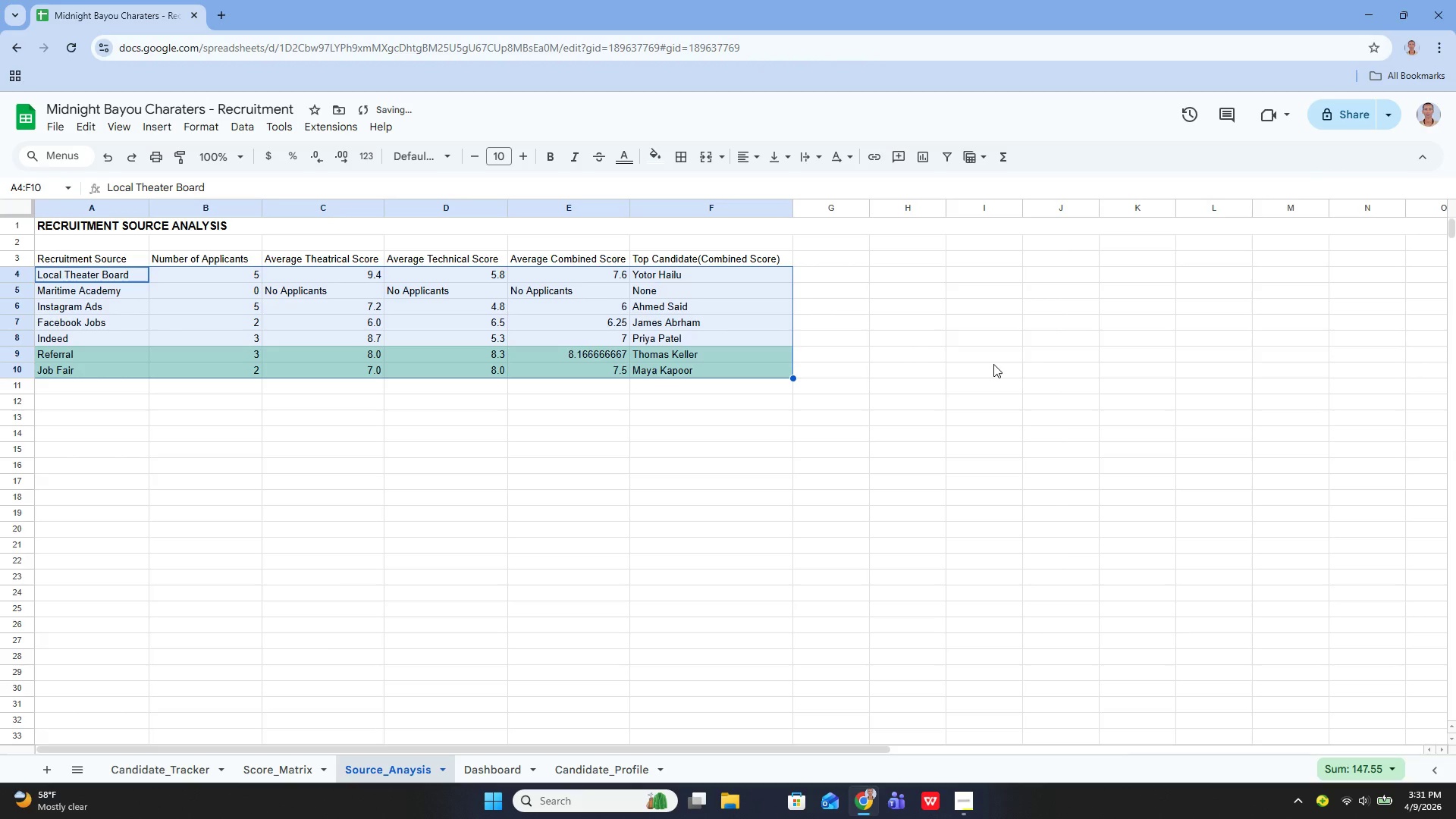 
key(Control+Z)
 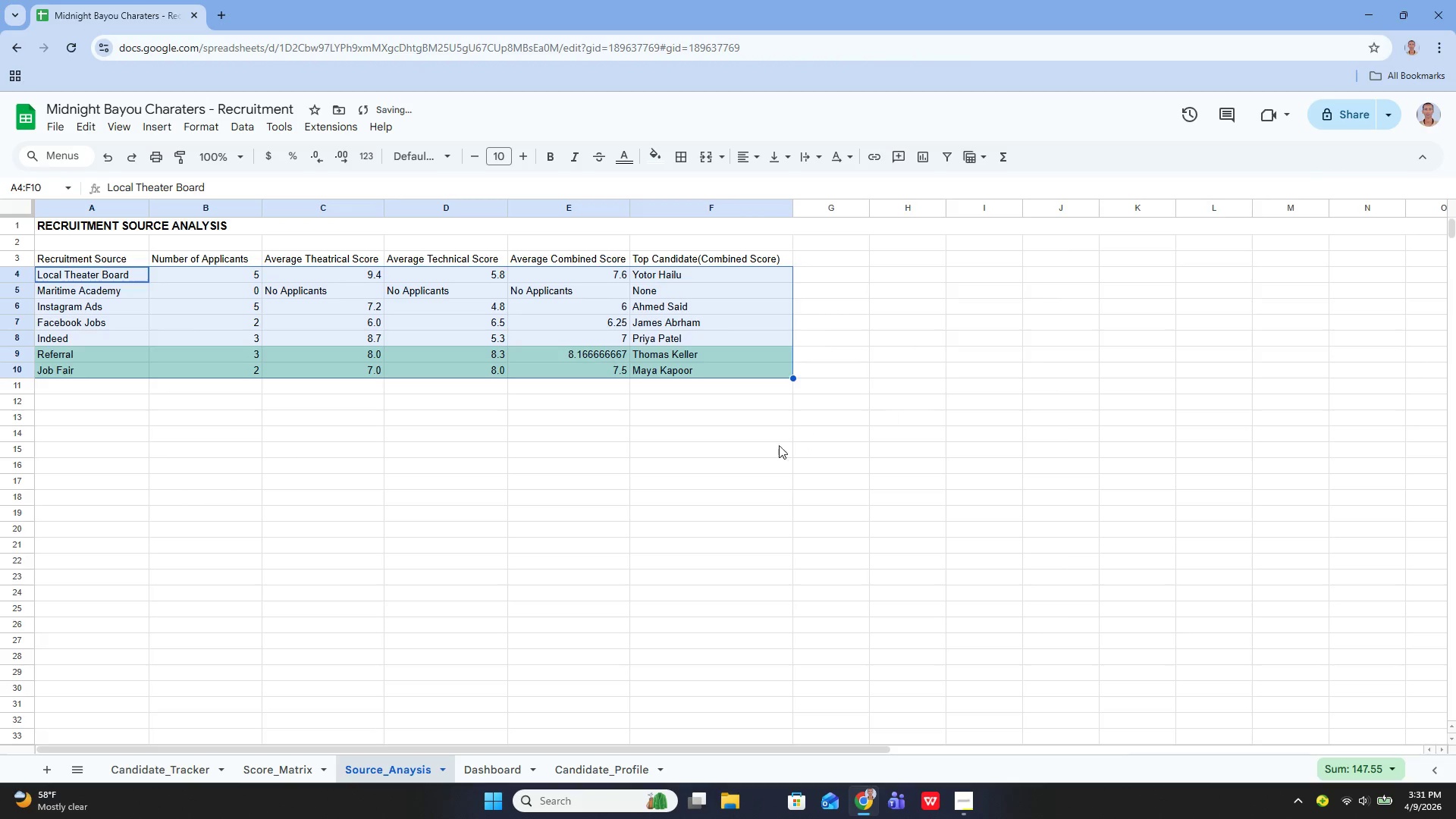 
left_click([779, 445])
 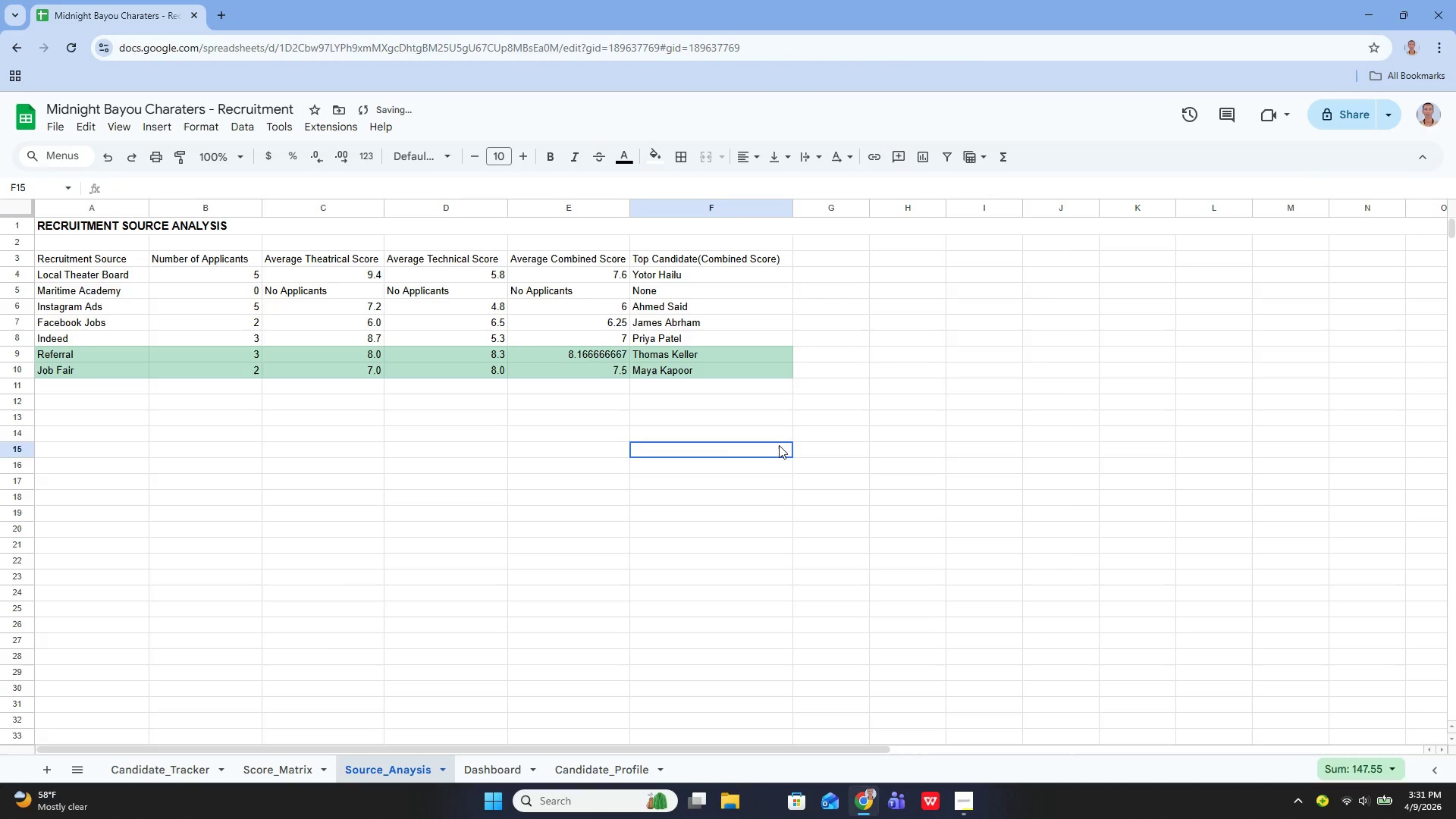 
key(Control+Z)
 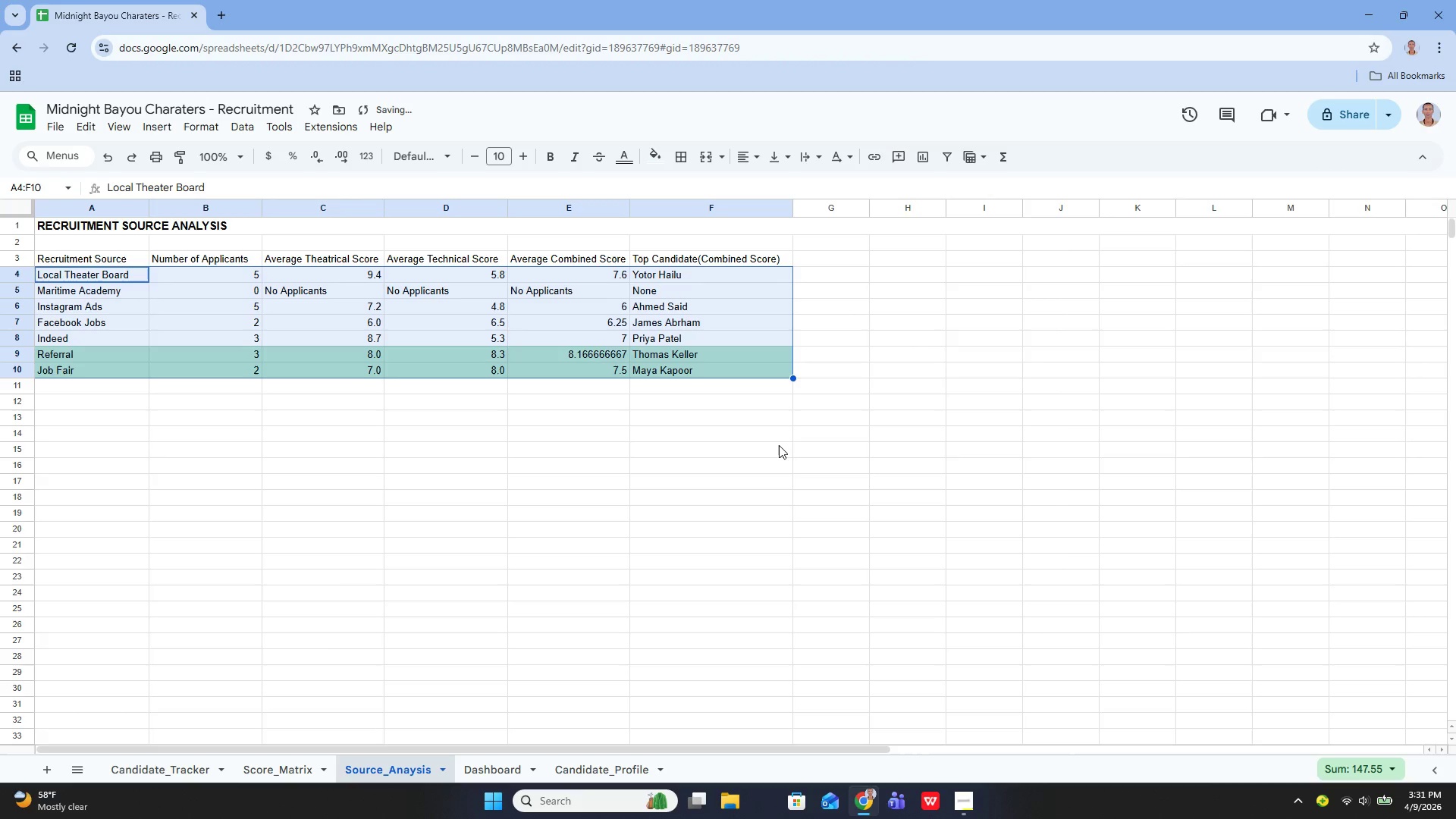 
key(Control+Z)
 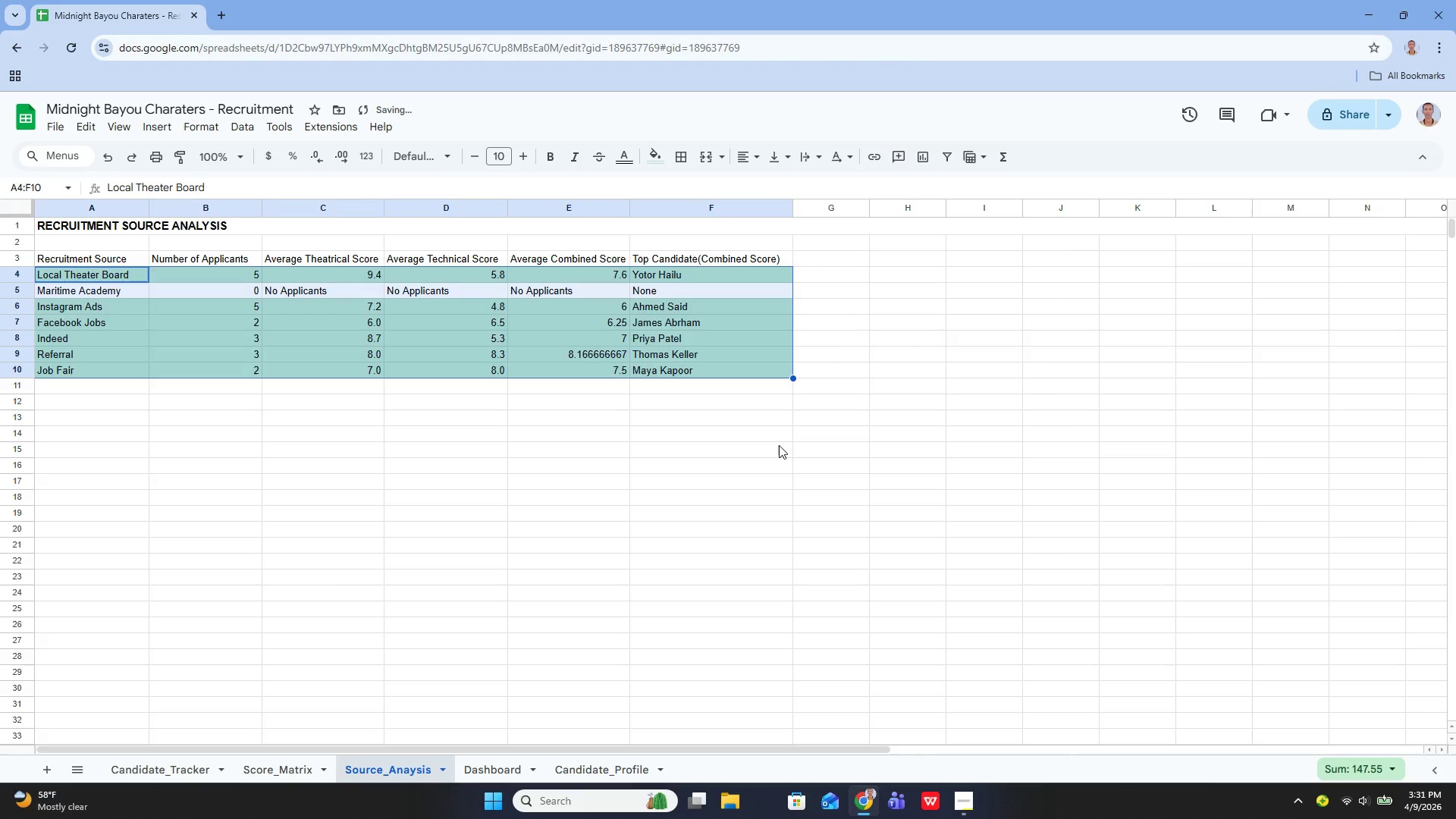 
key(Control+Z)
 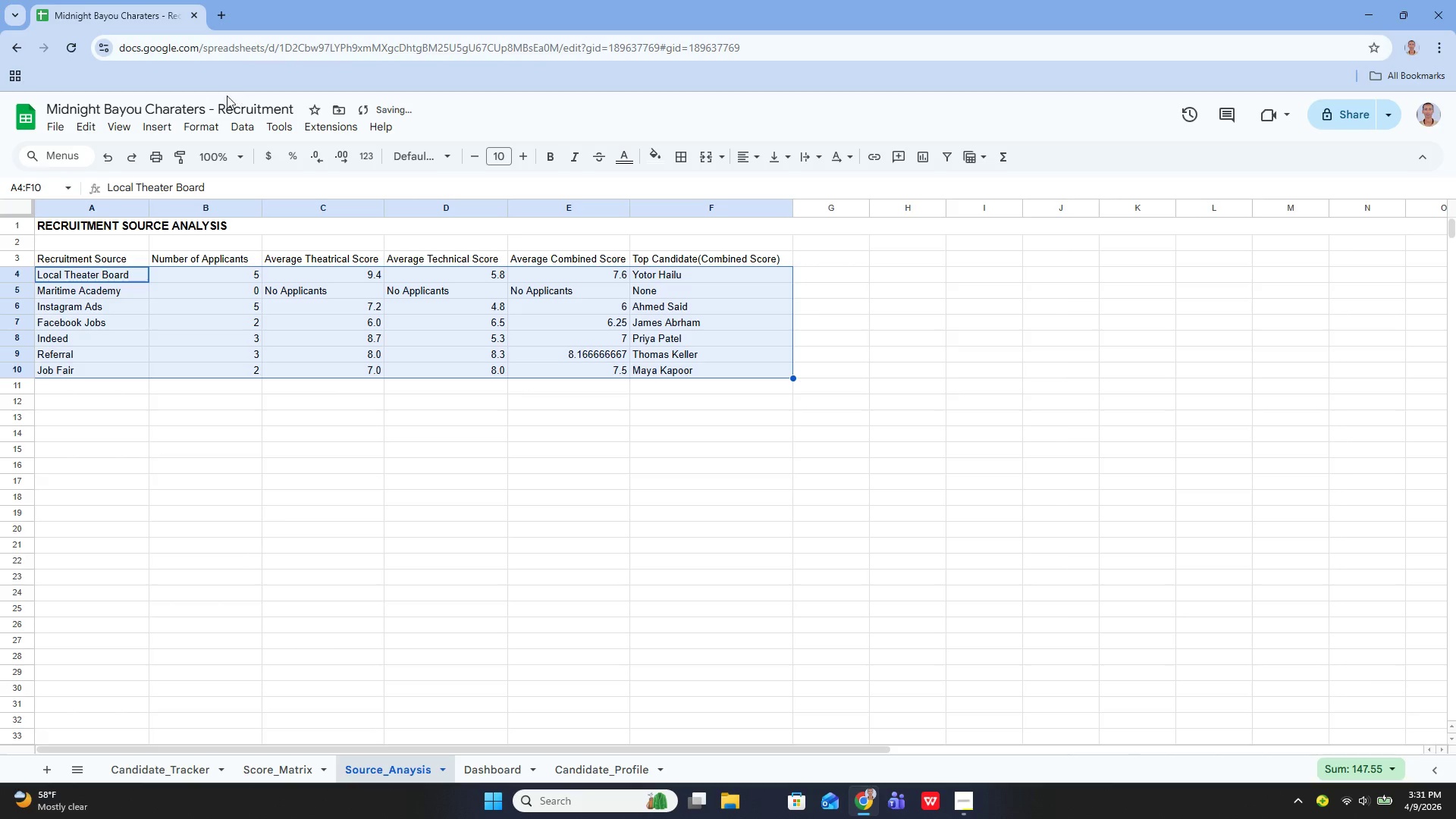 
left_click([192, 136])
 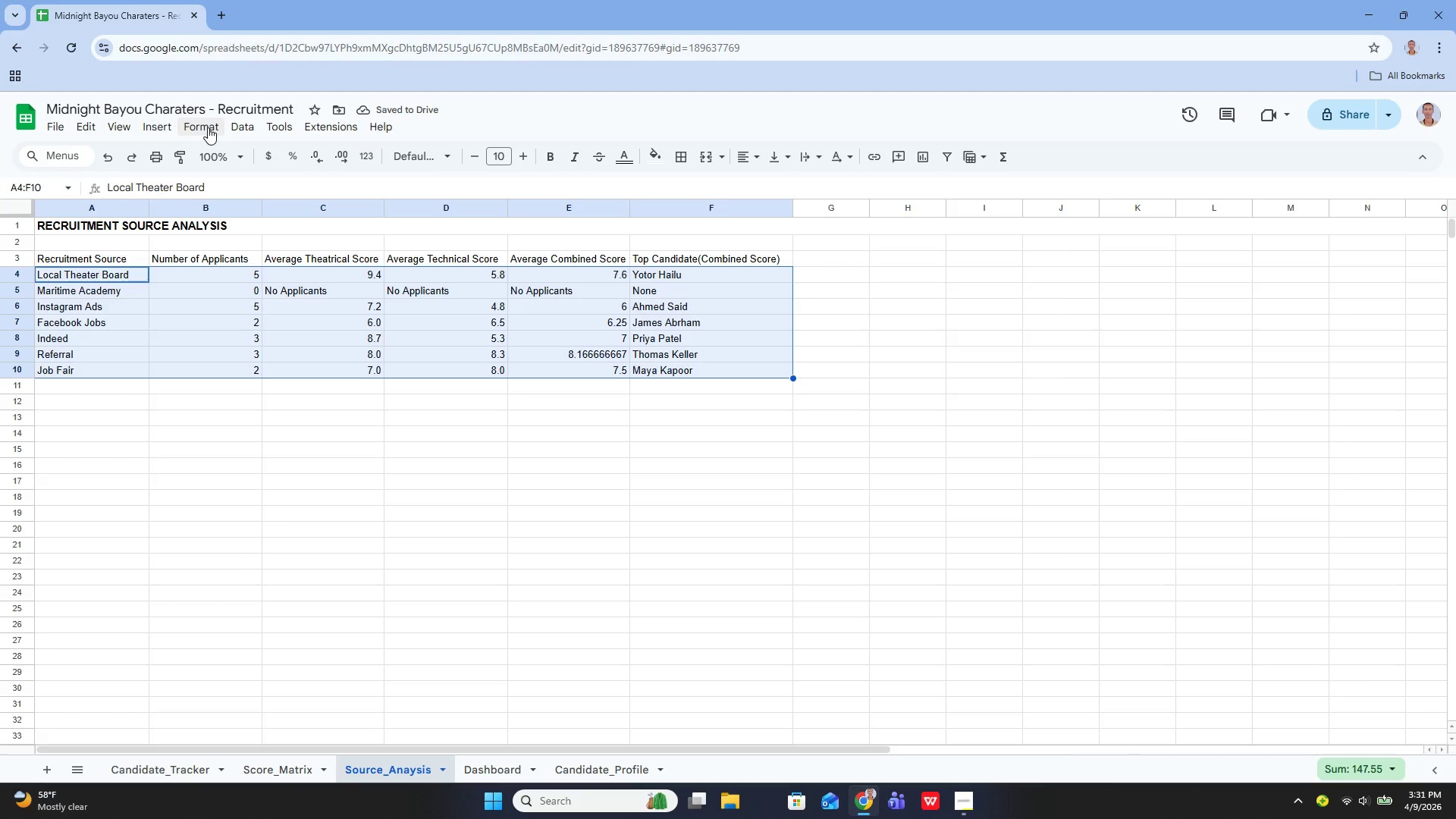 
left_click([208, 127])
 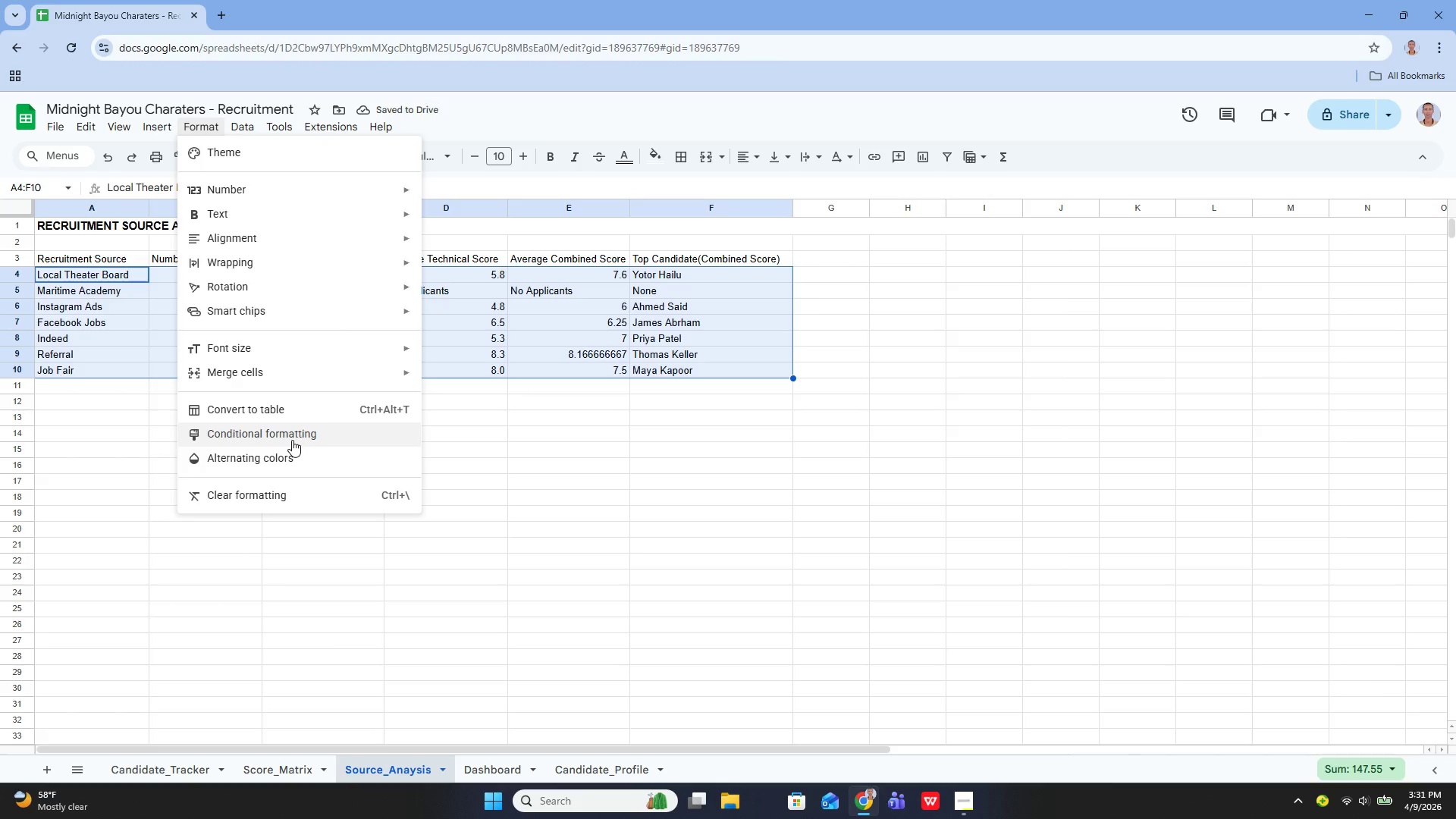 
left_click([531, 475])
 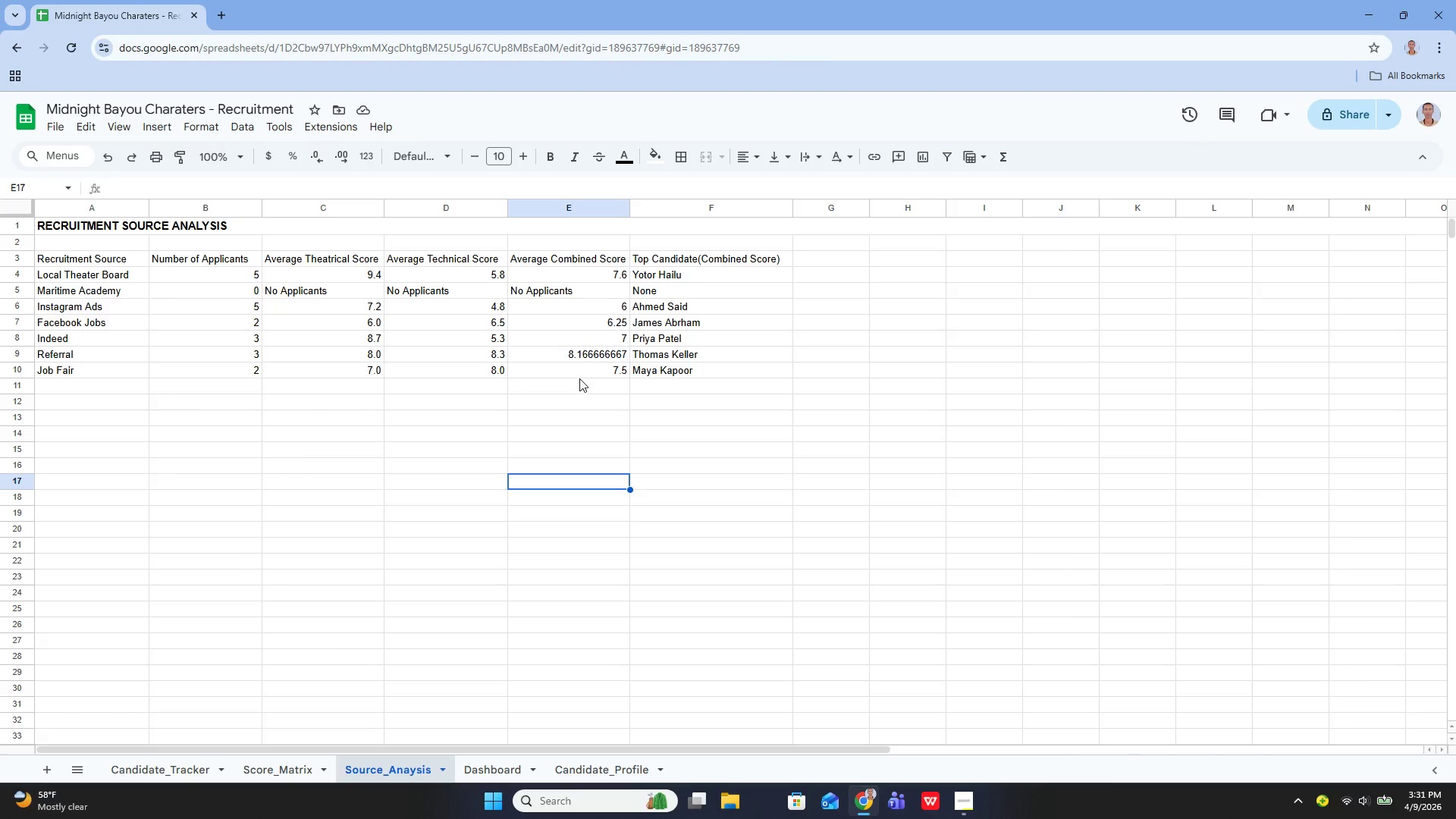 
left_click_drag(start_coordinate=[579, 378], to_coordinate=[592, 279])
 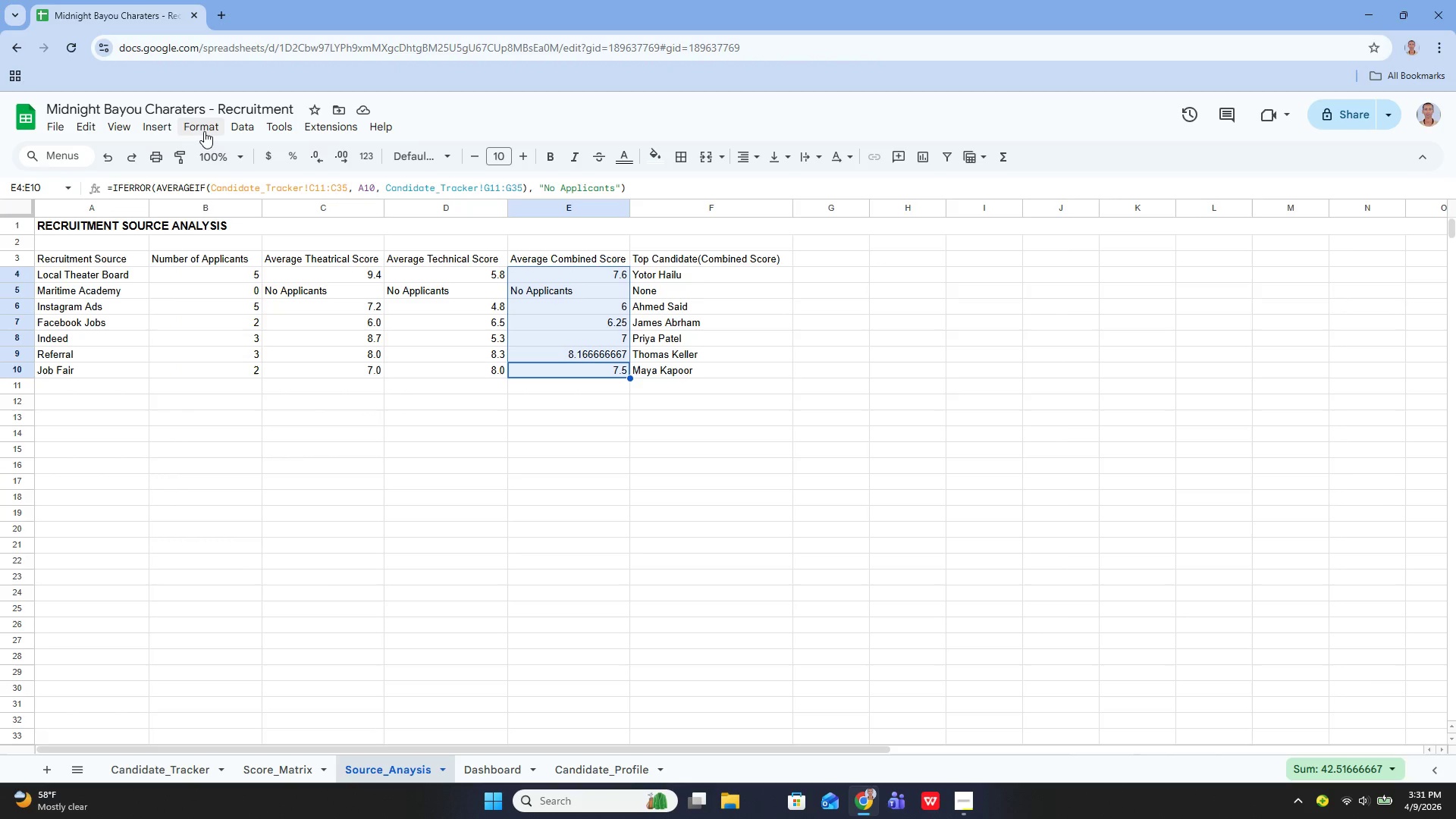 
left_click([202, 129])
 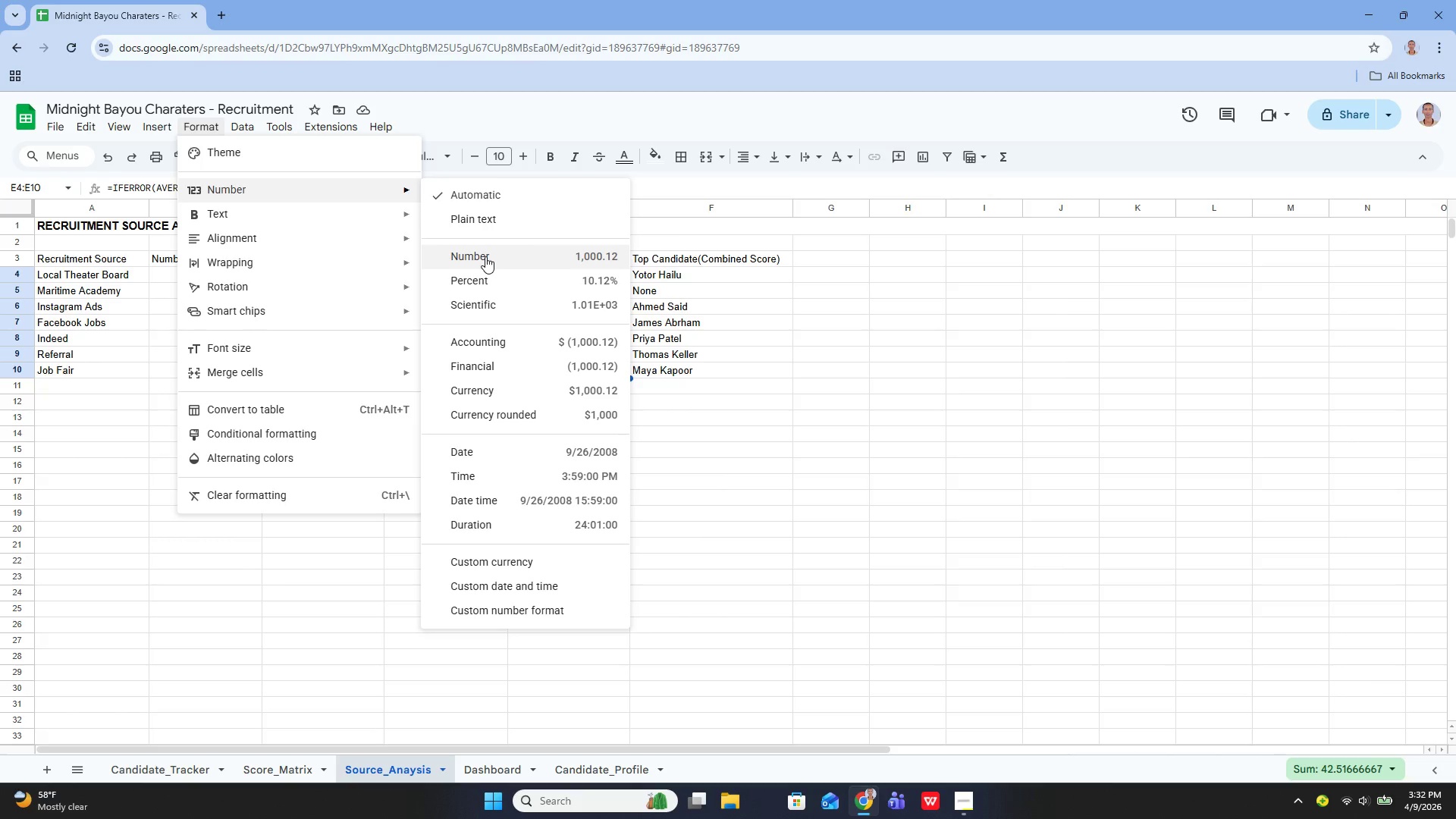 
wait(6.36)
 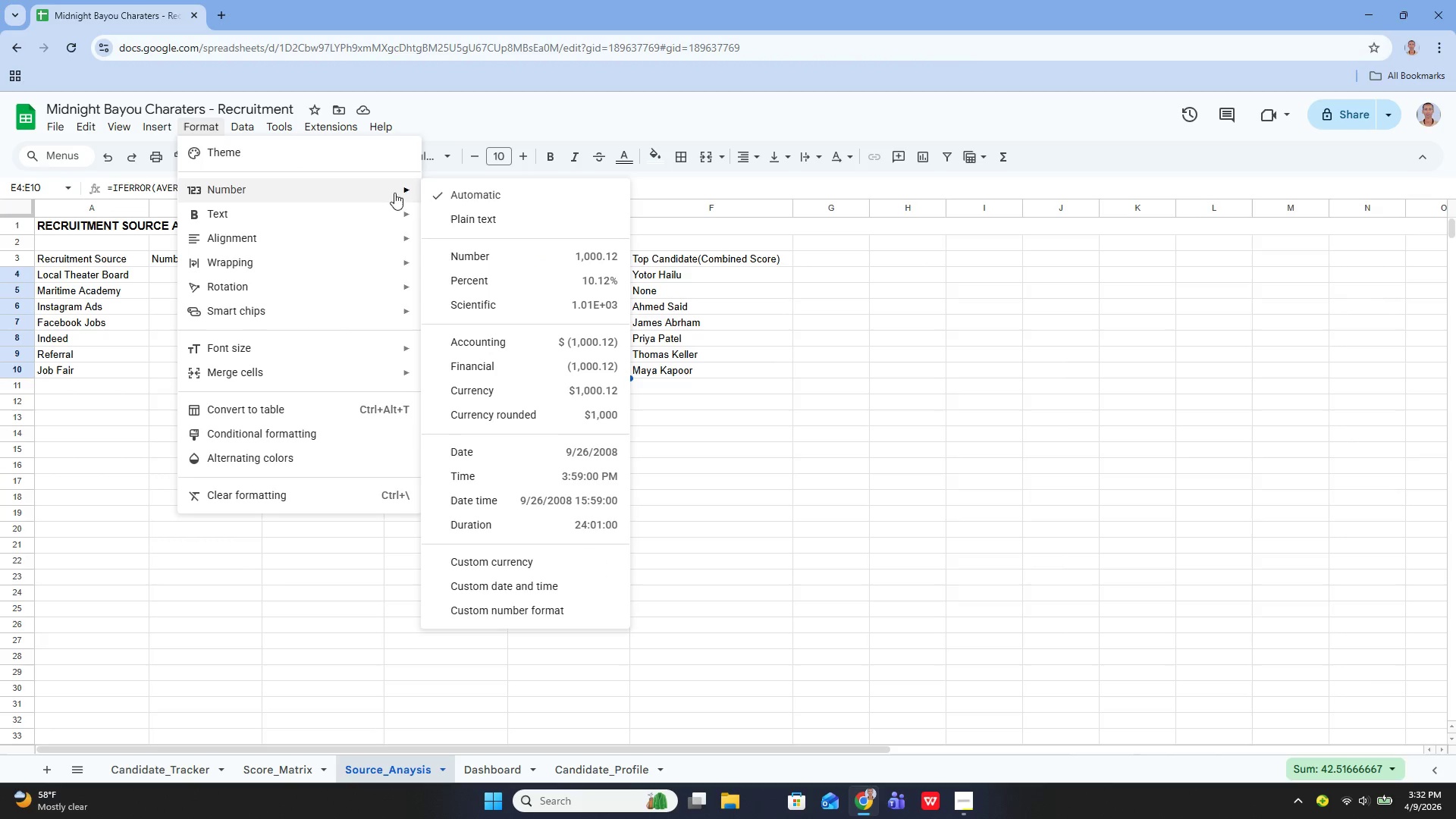 
left_click([494, 380])
 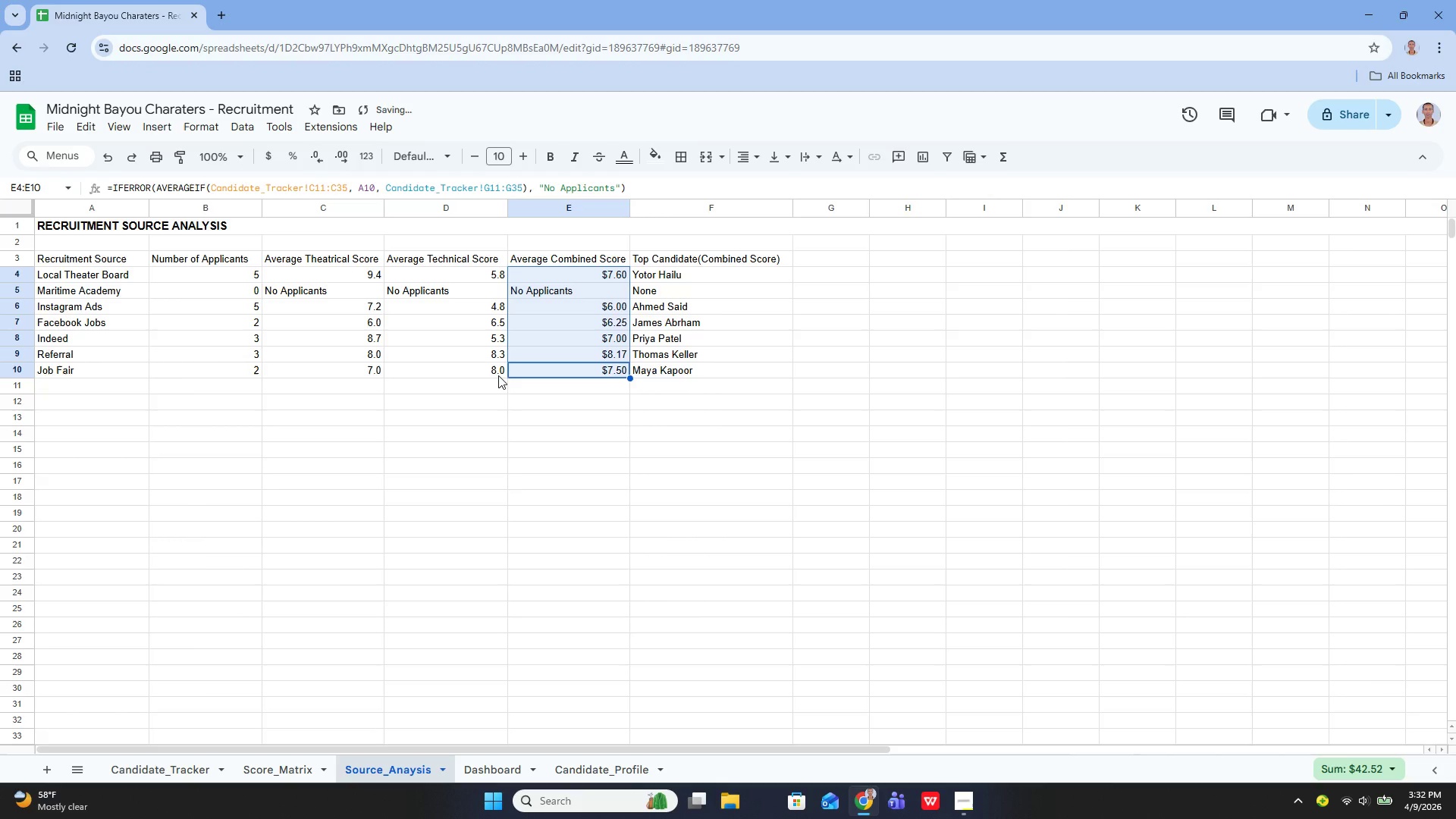 
key(Control+Z)
 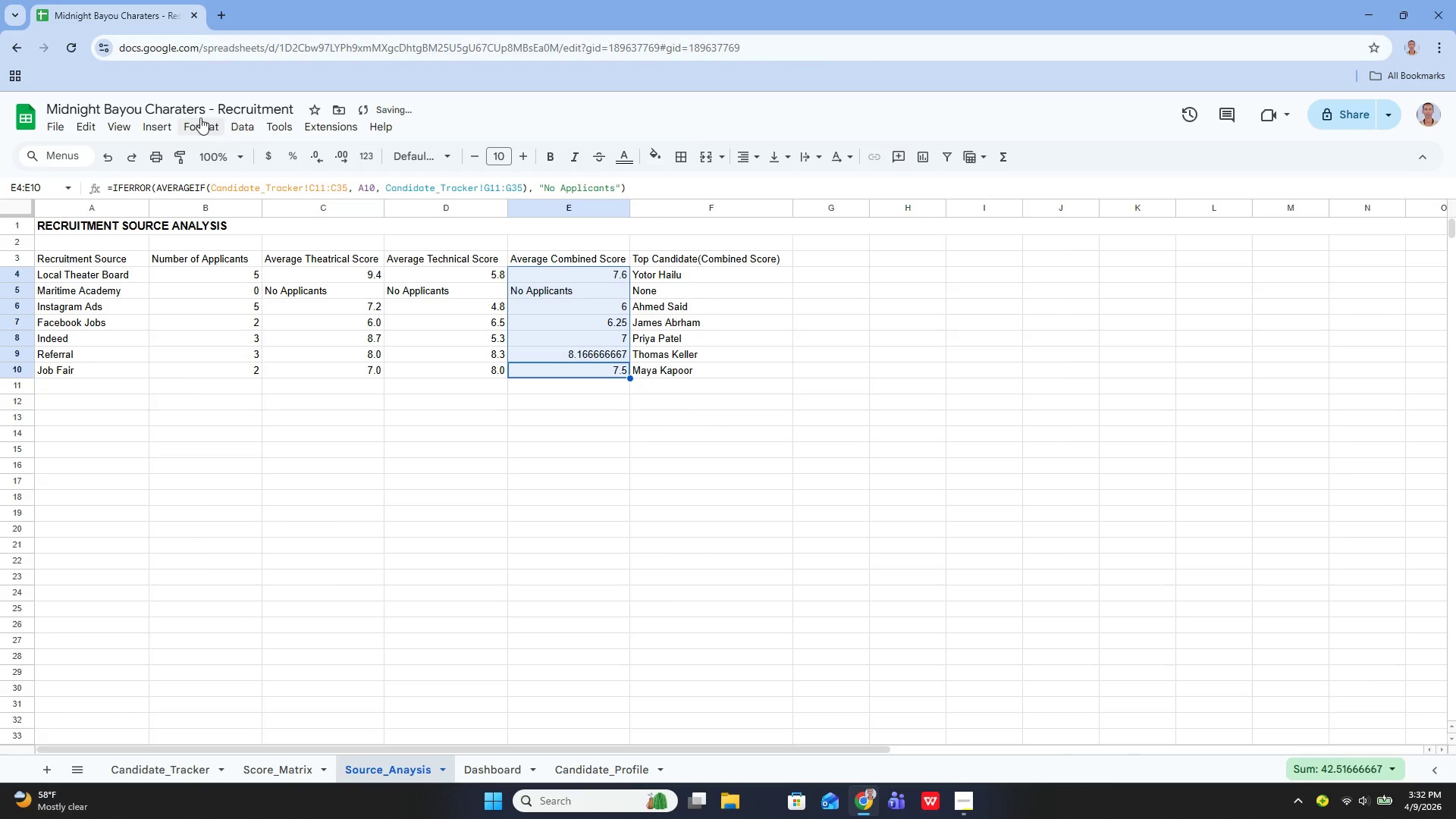 
left_click_drag(start_coordinate=[196, 118], to_coordinate=[353, 182])
 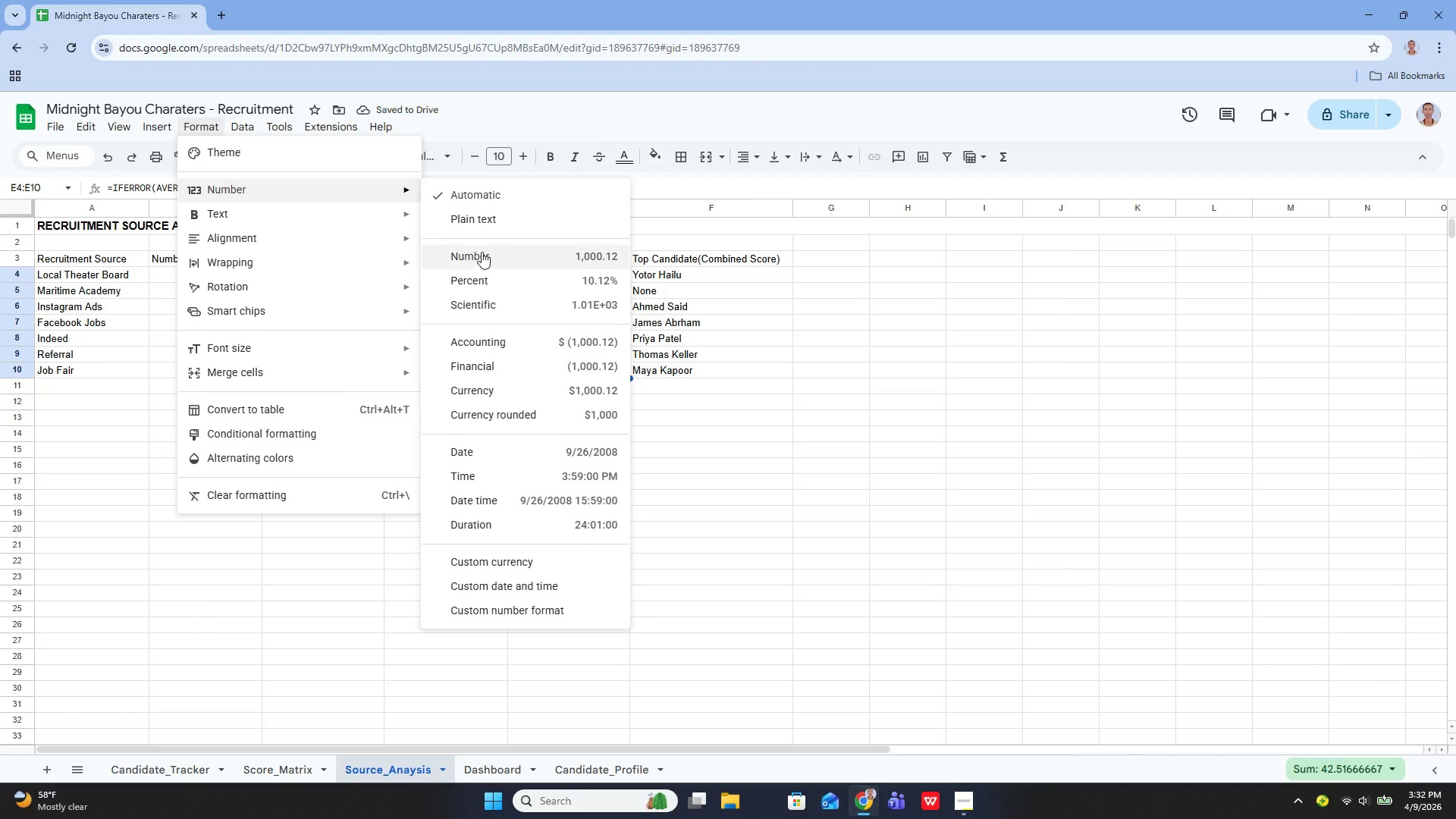 
left_click([486, 259])
 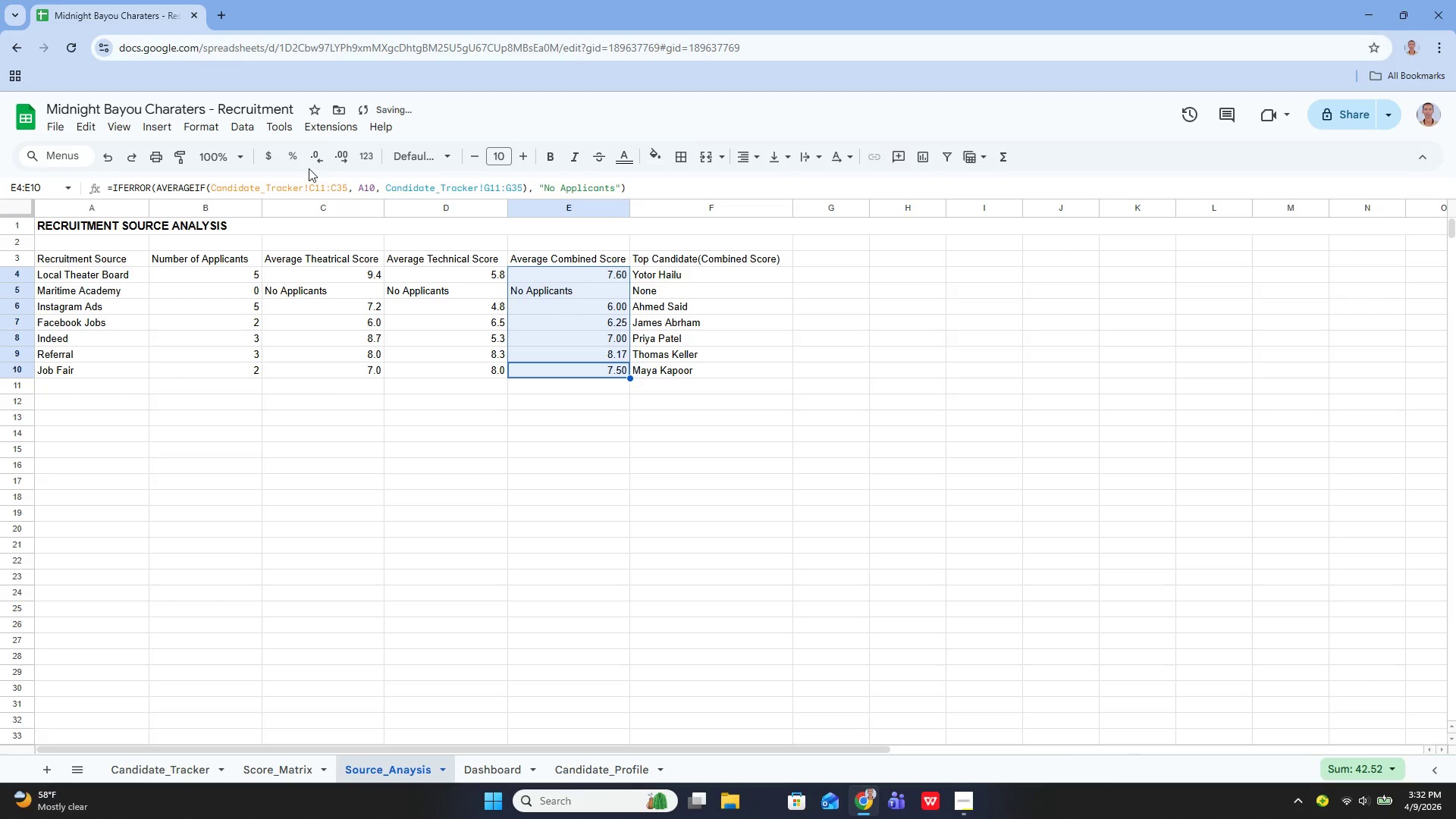 
left_click([313, 165])
 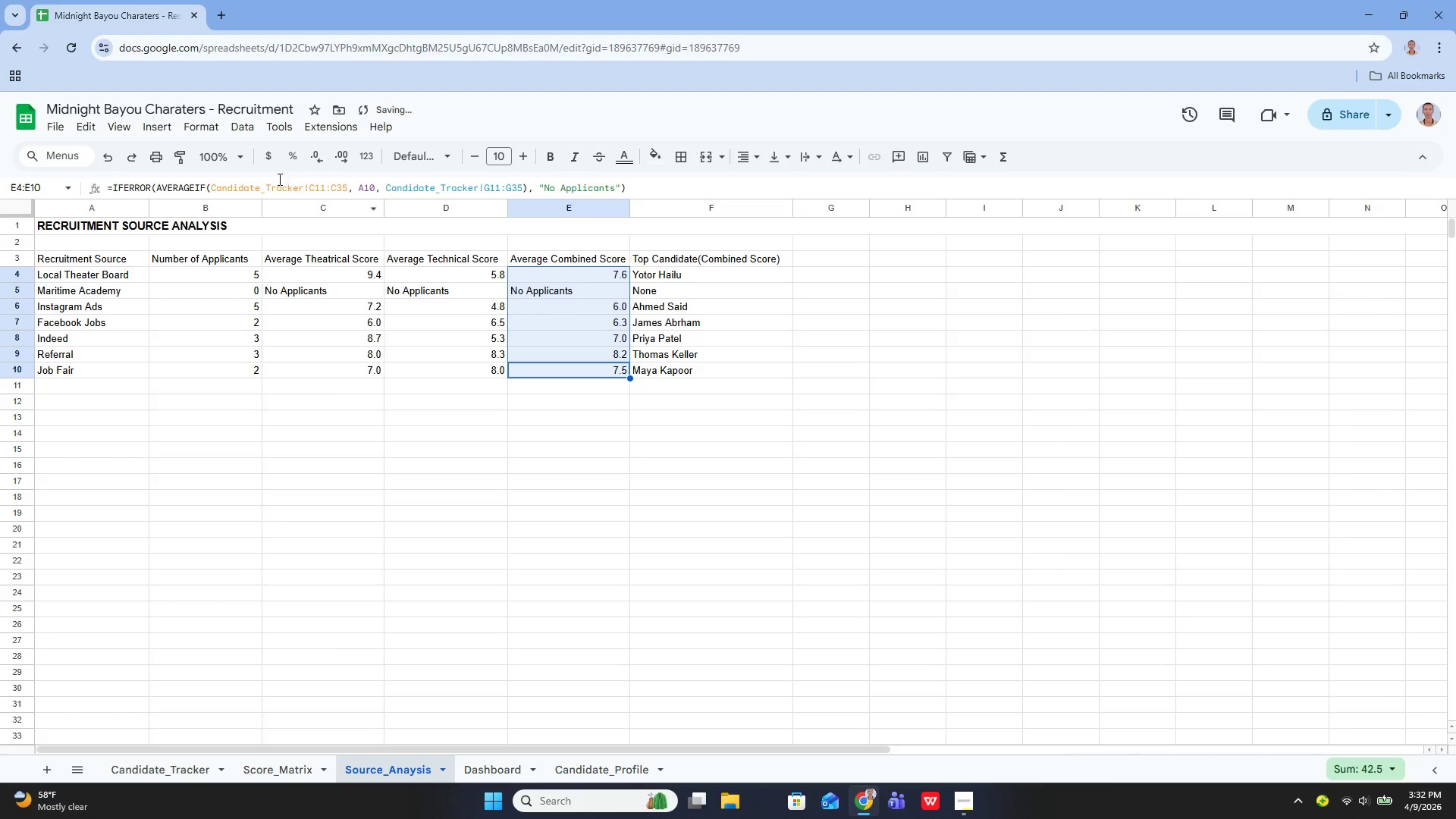 
left_click([206, 133])
 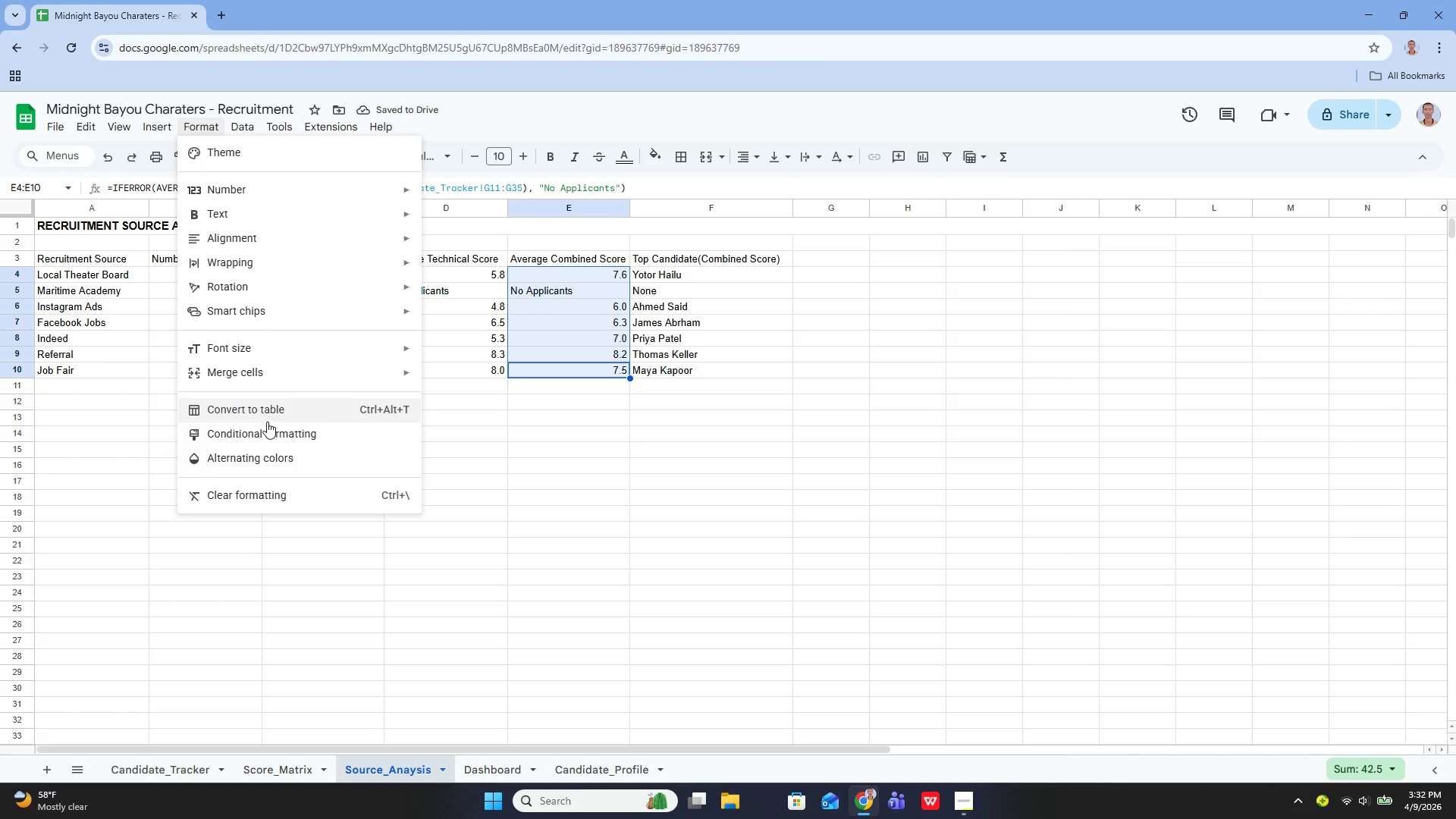 
left_click([266, 428])
 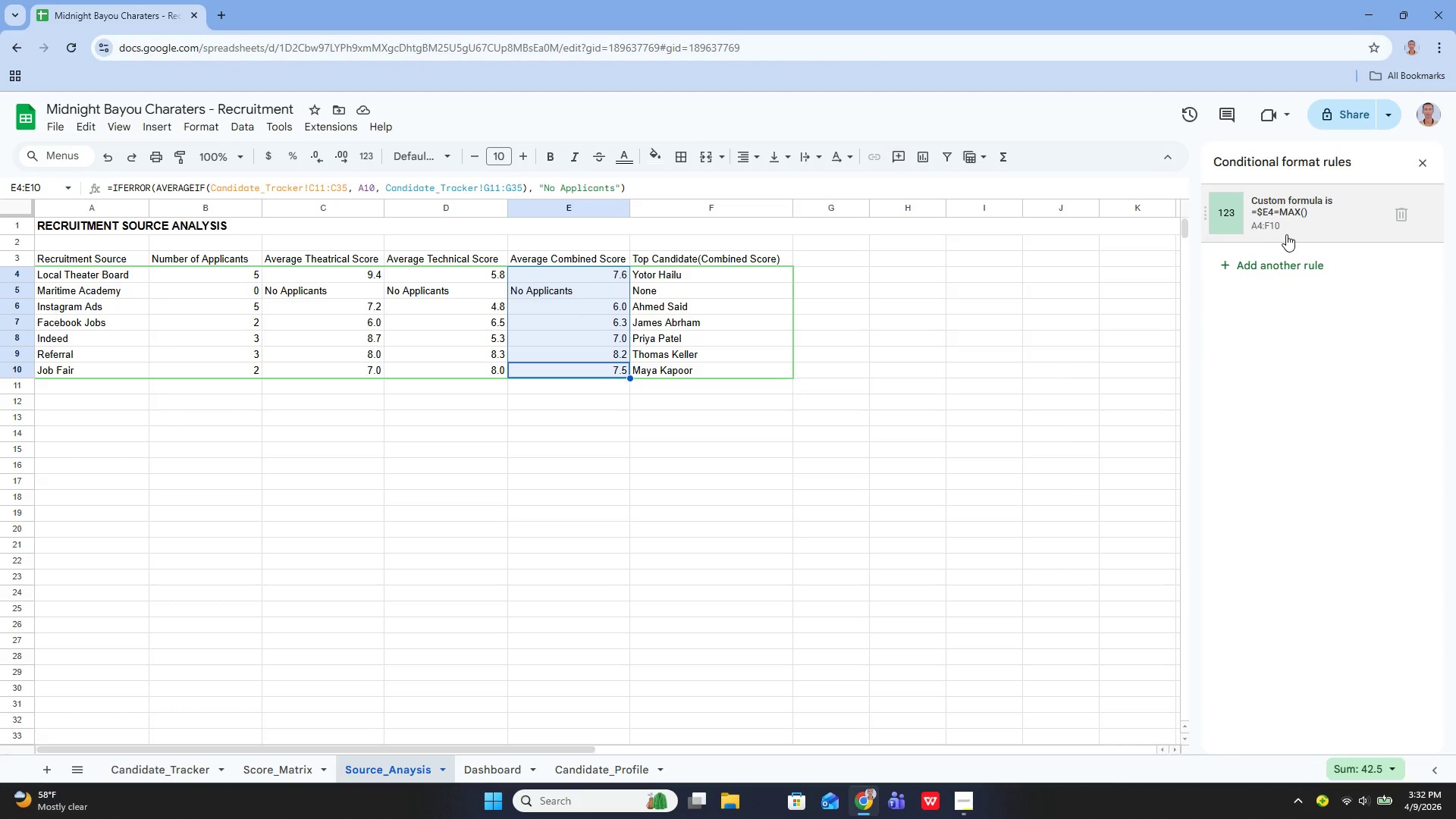 
left_click([1297, 231])
 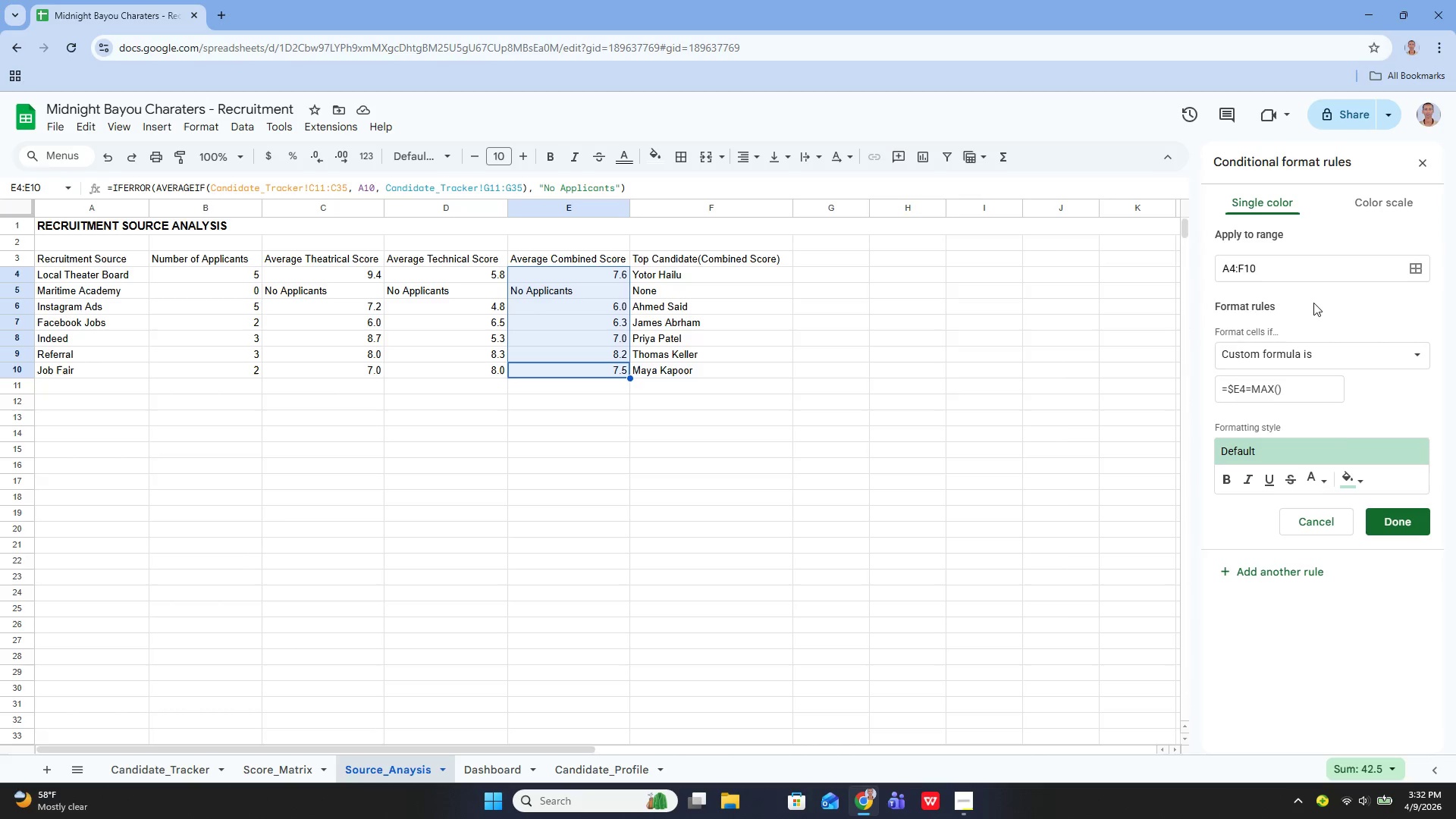 
wait(6.5)
 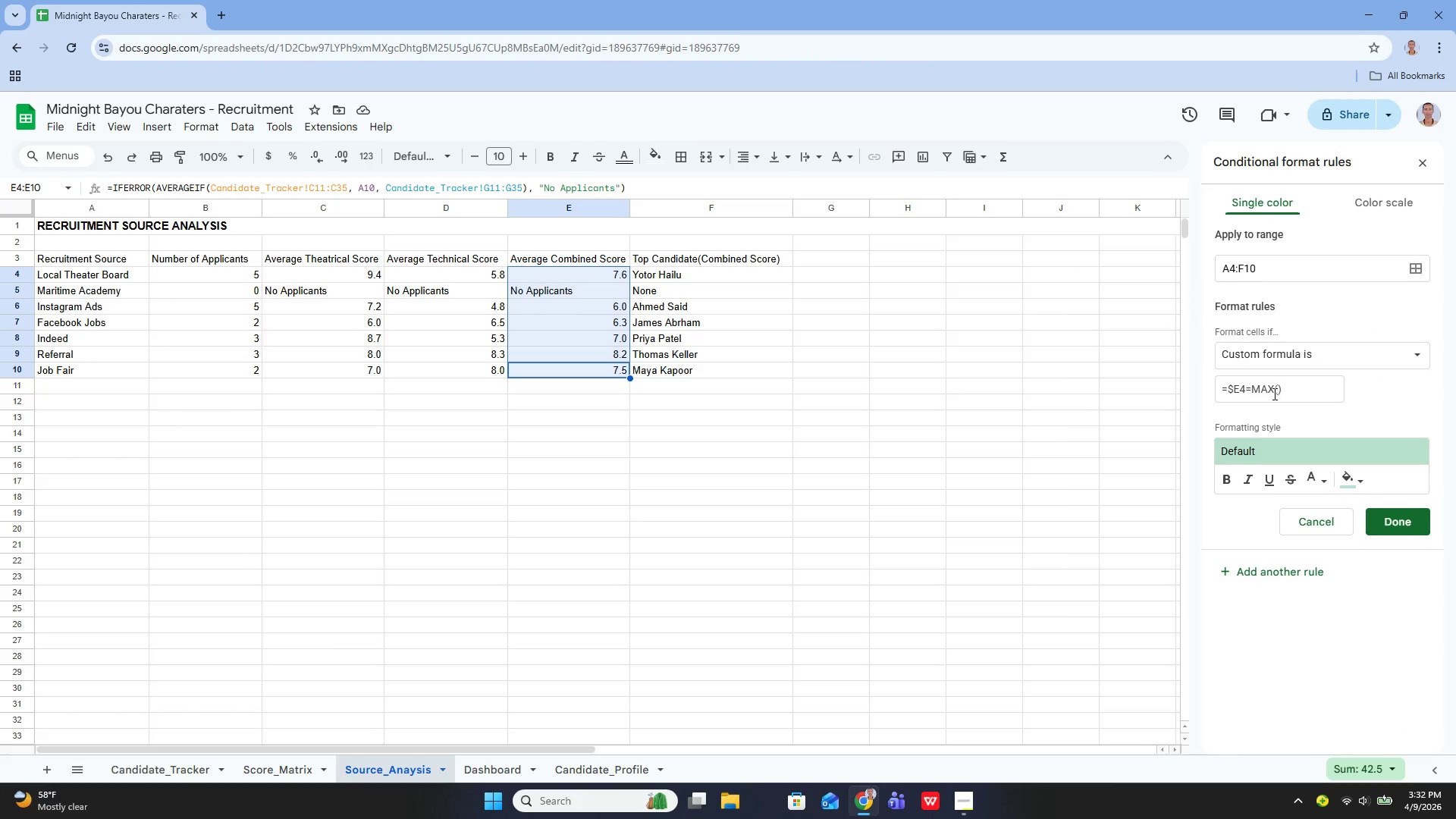 
left_click([1329, 516])
 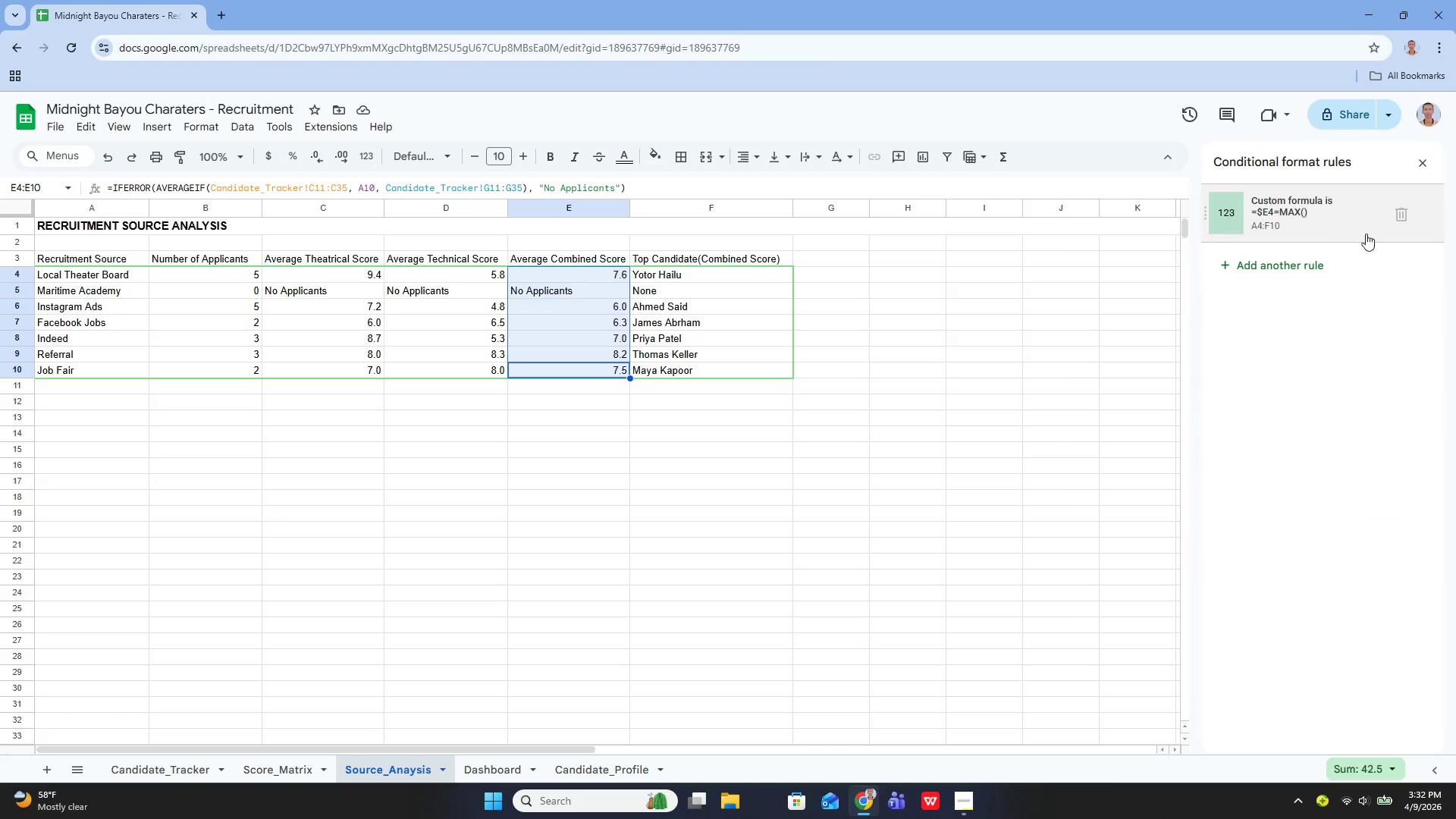 
left_click([1395, 215])
 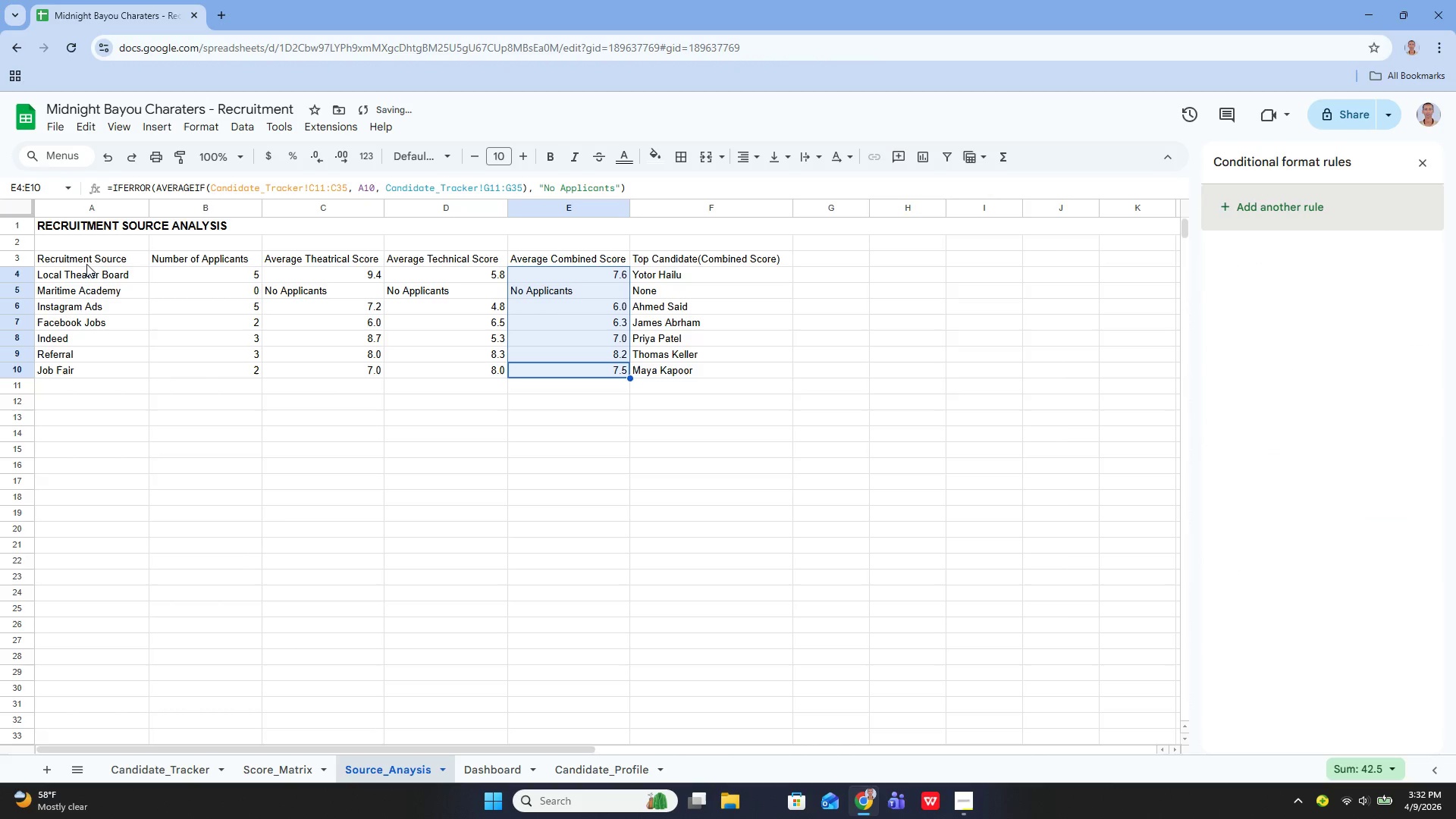 
left_click_drag(start_coordinate=[77, 271], to_coordinate=[648, 369])
 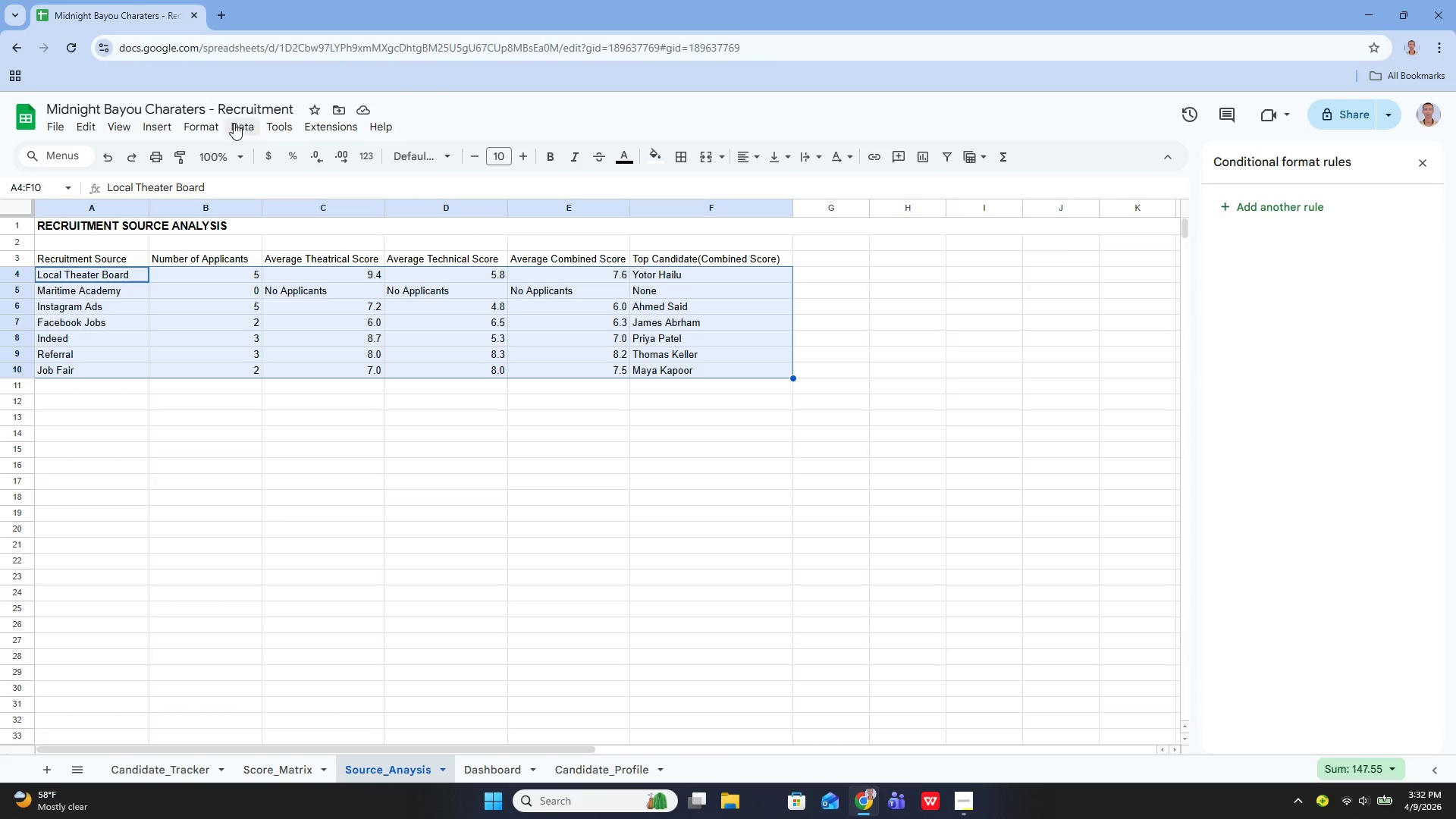 
left_click([215, 125])
 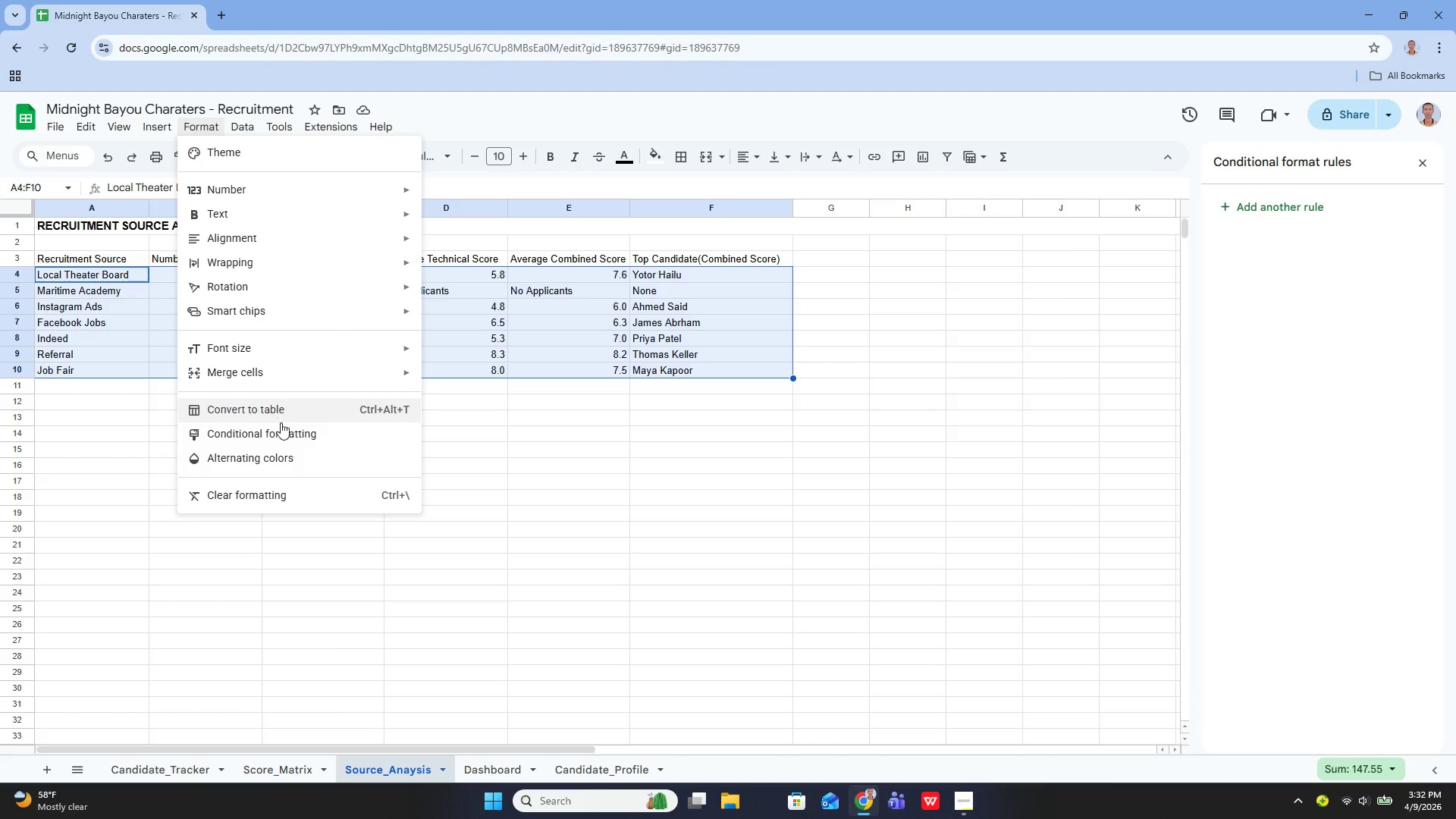 
left_click([281, 425])
 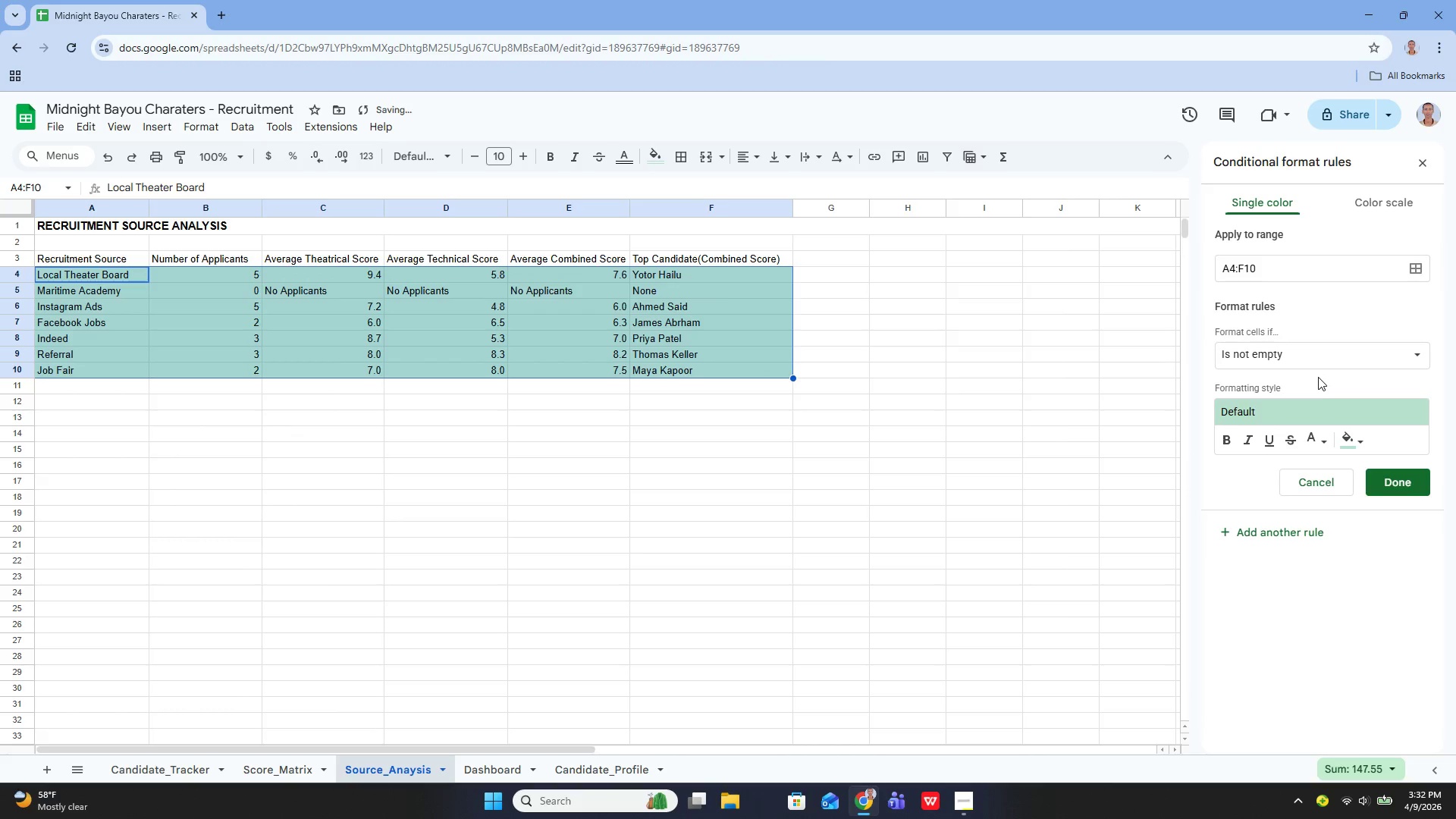 
left_click([1307, 355])
 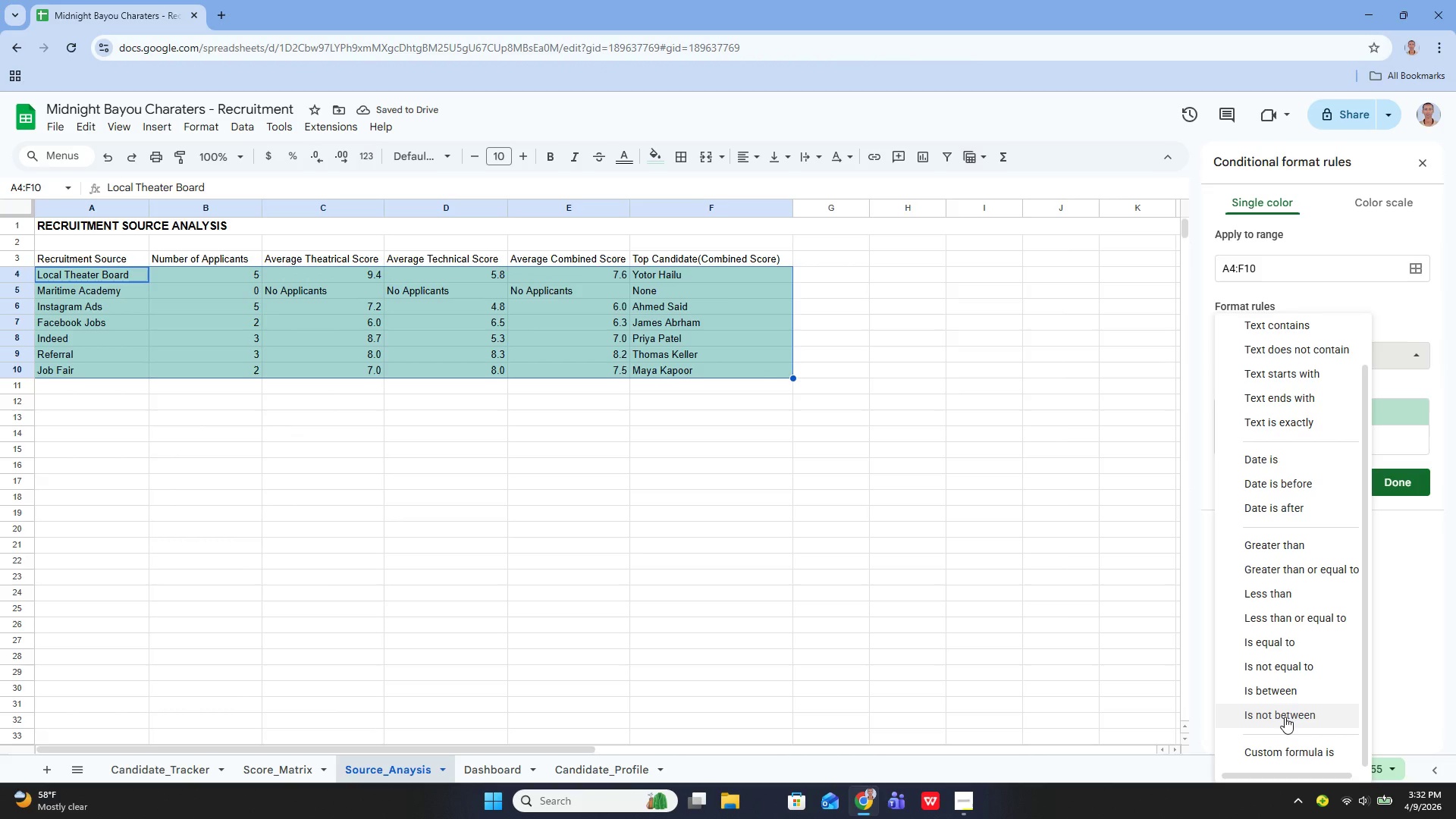 
left_click([1281, 745])
 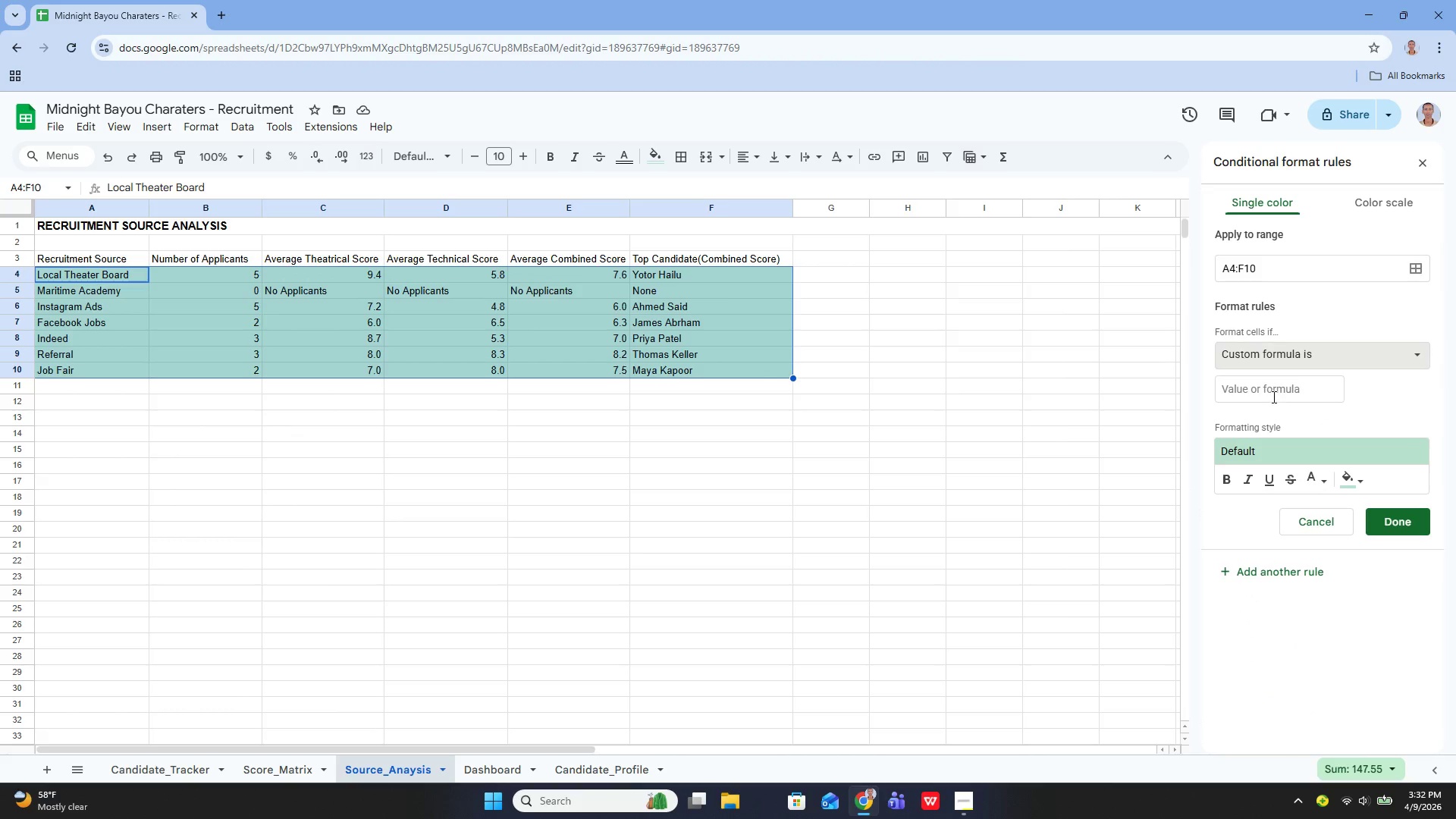 
left_click([1272, 396])
 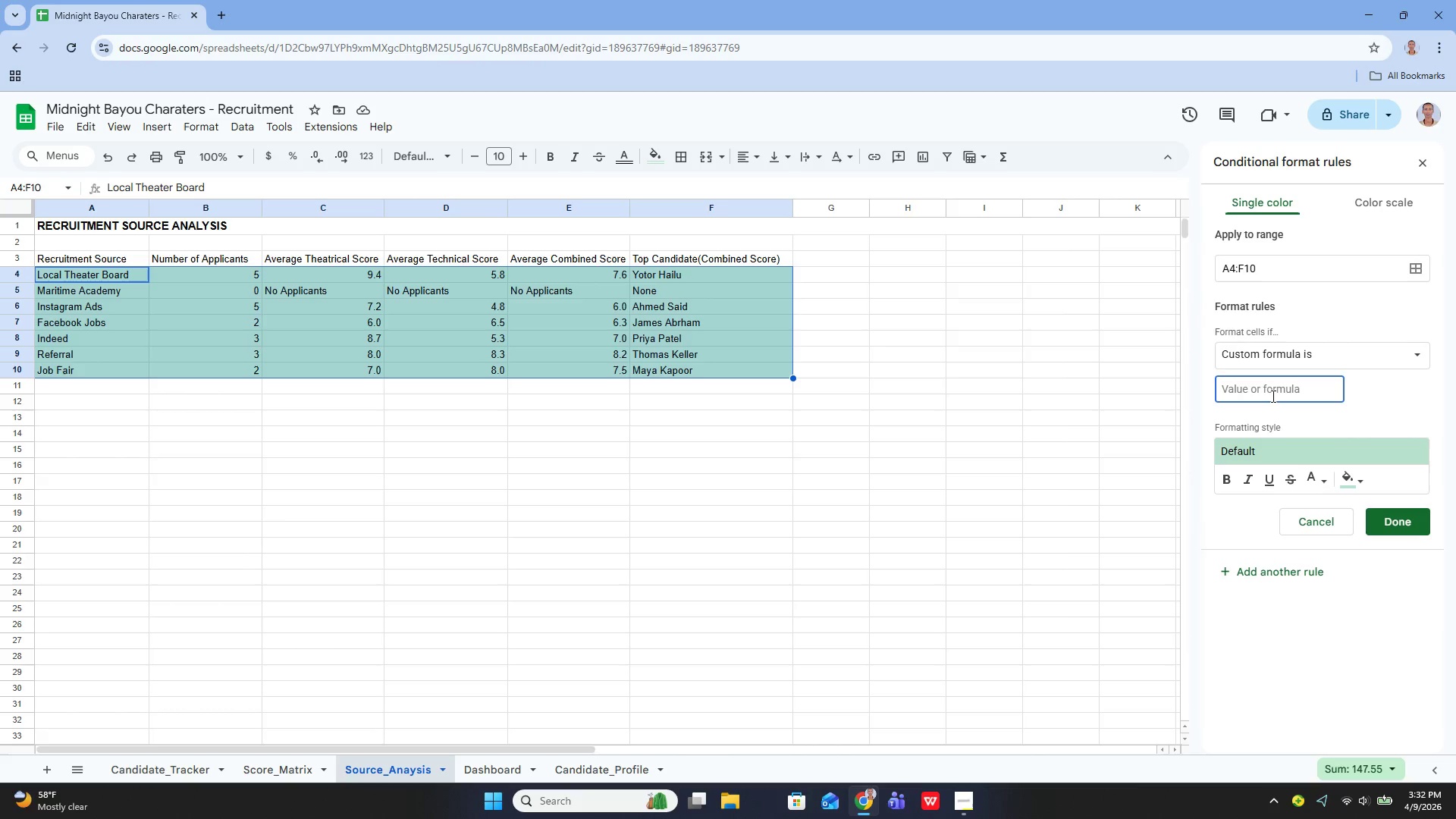 
wait(5.8)
 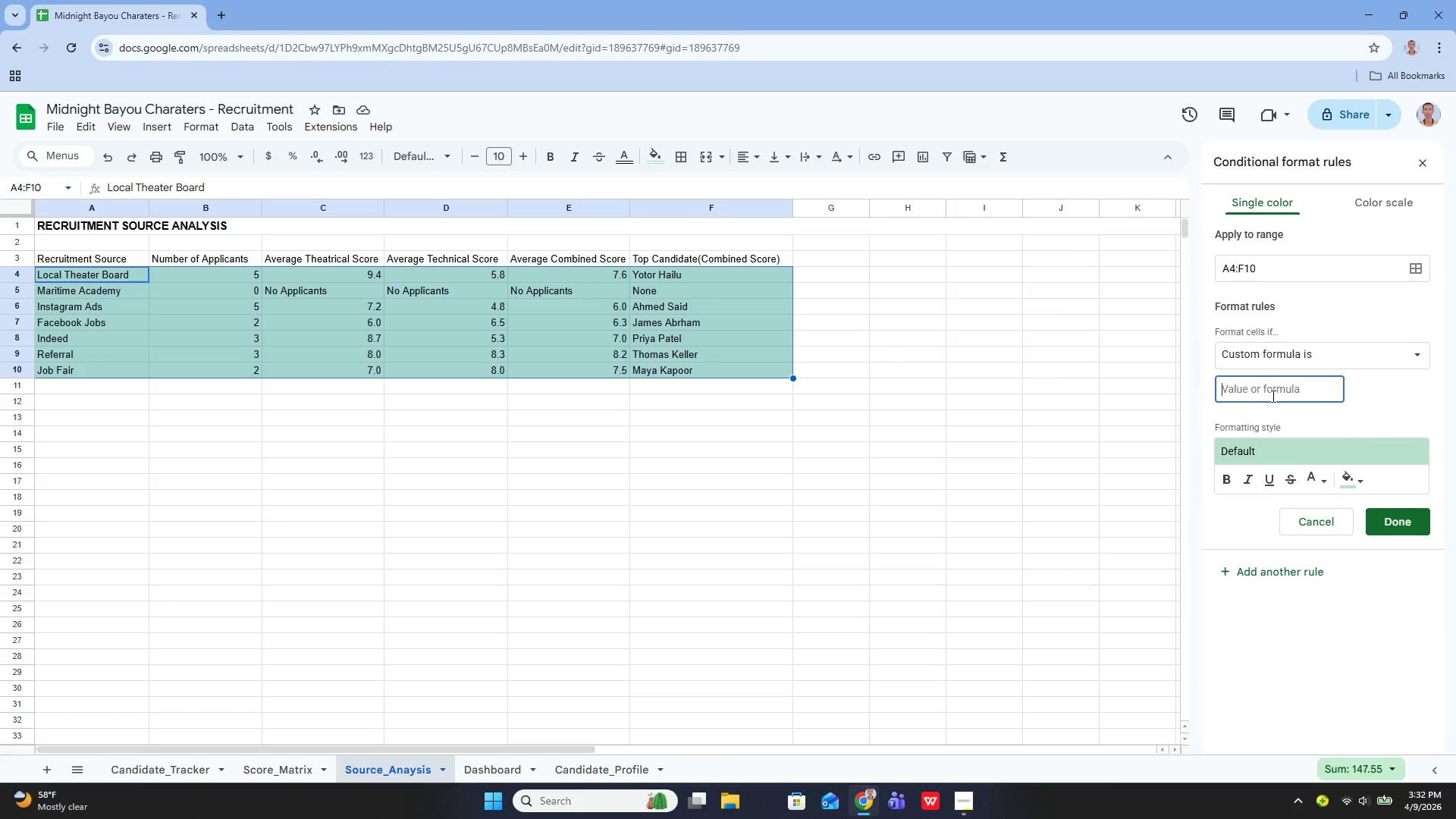 
type($E4)
 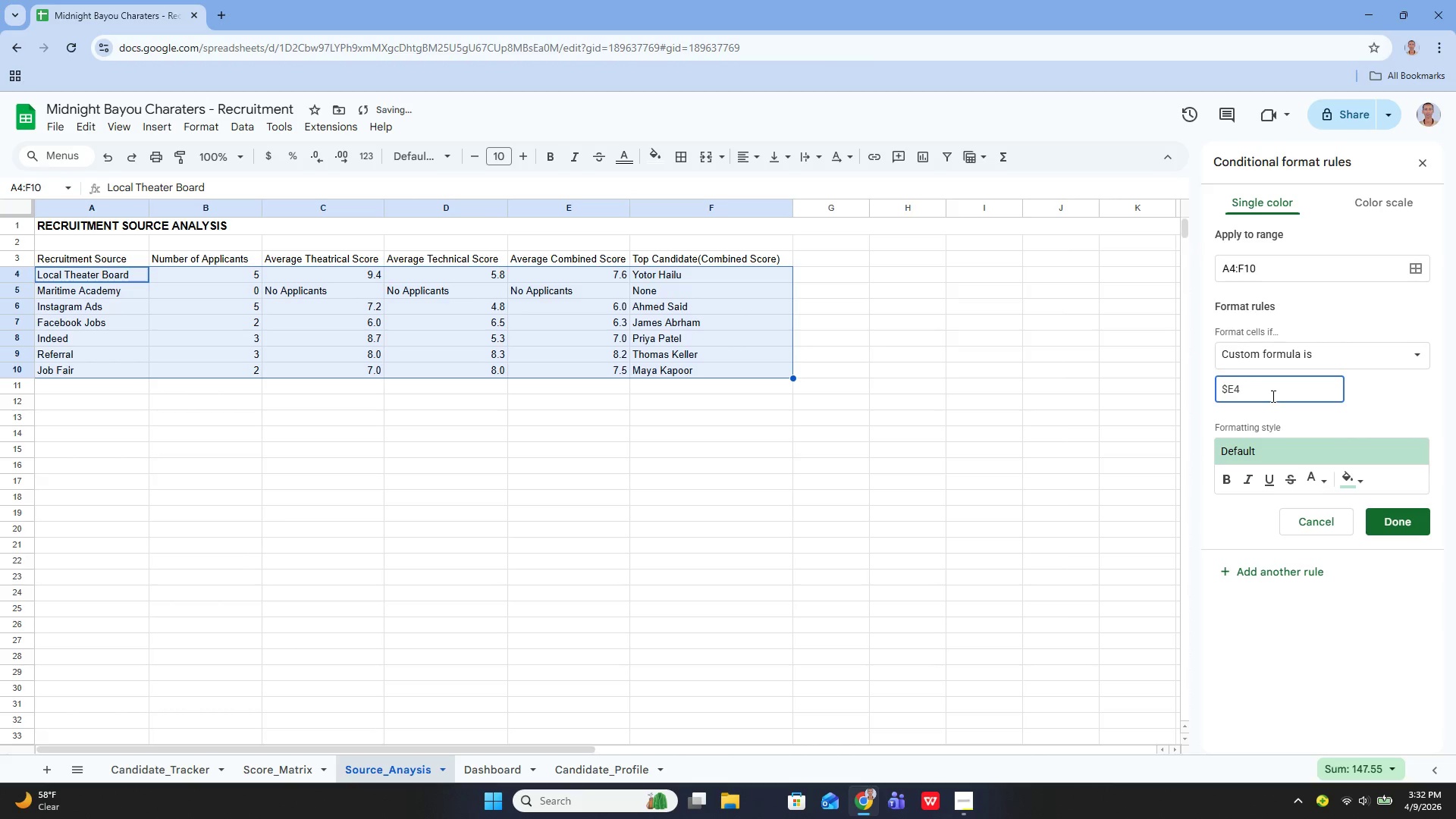 
key(ArrowLeft)
 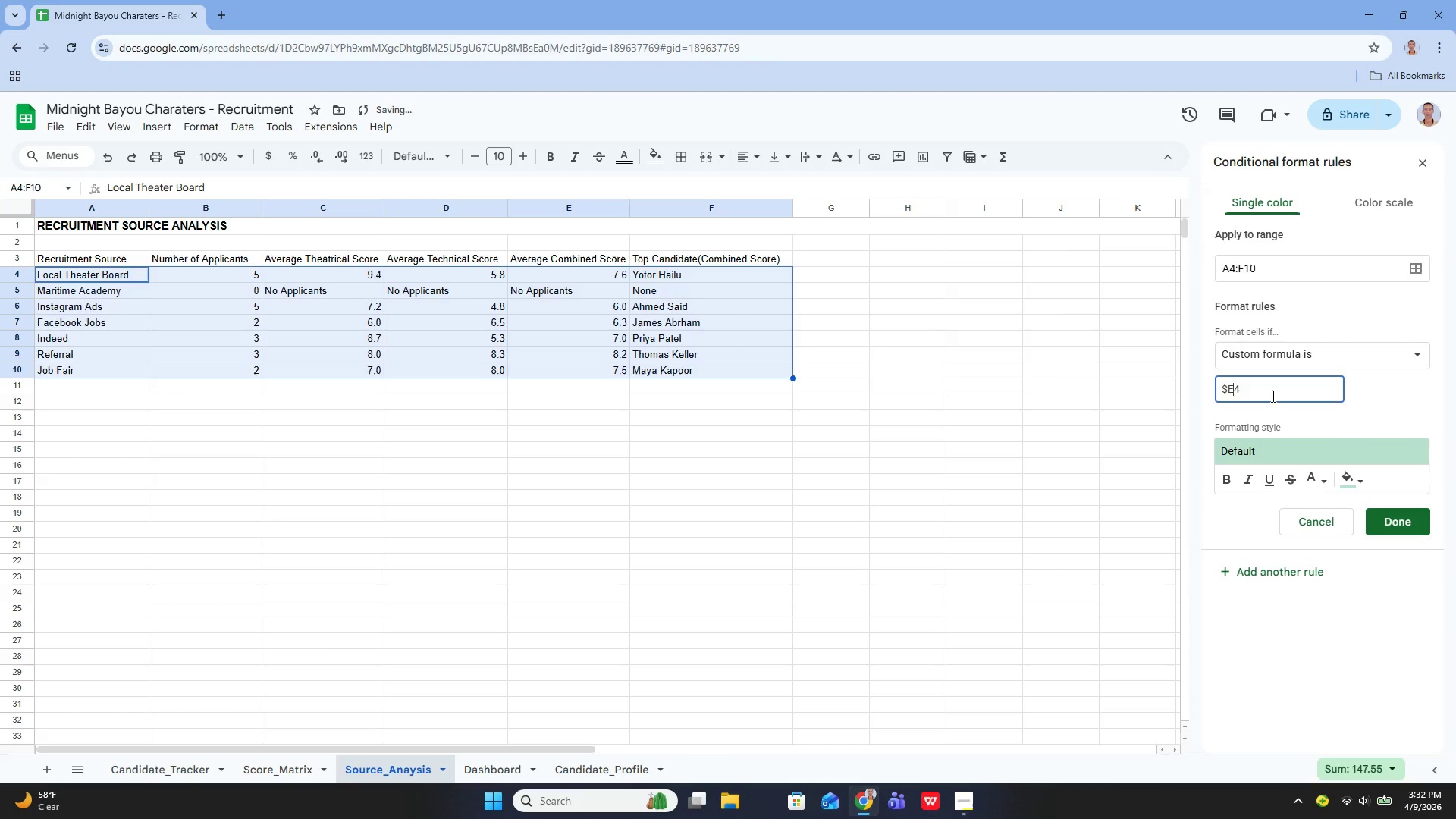 
key(ArrowLeft)
 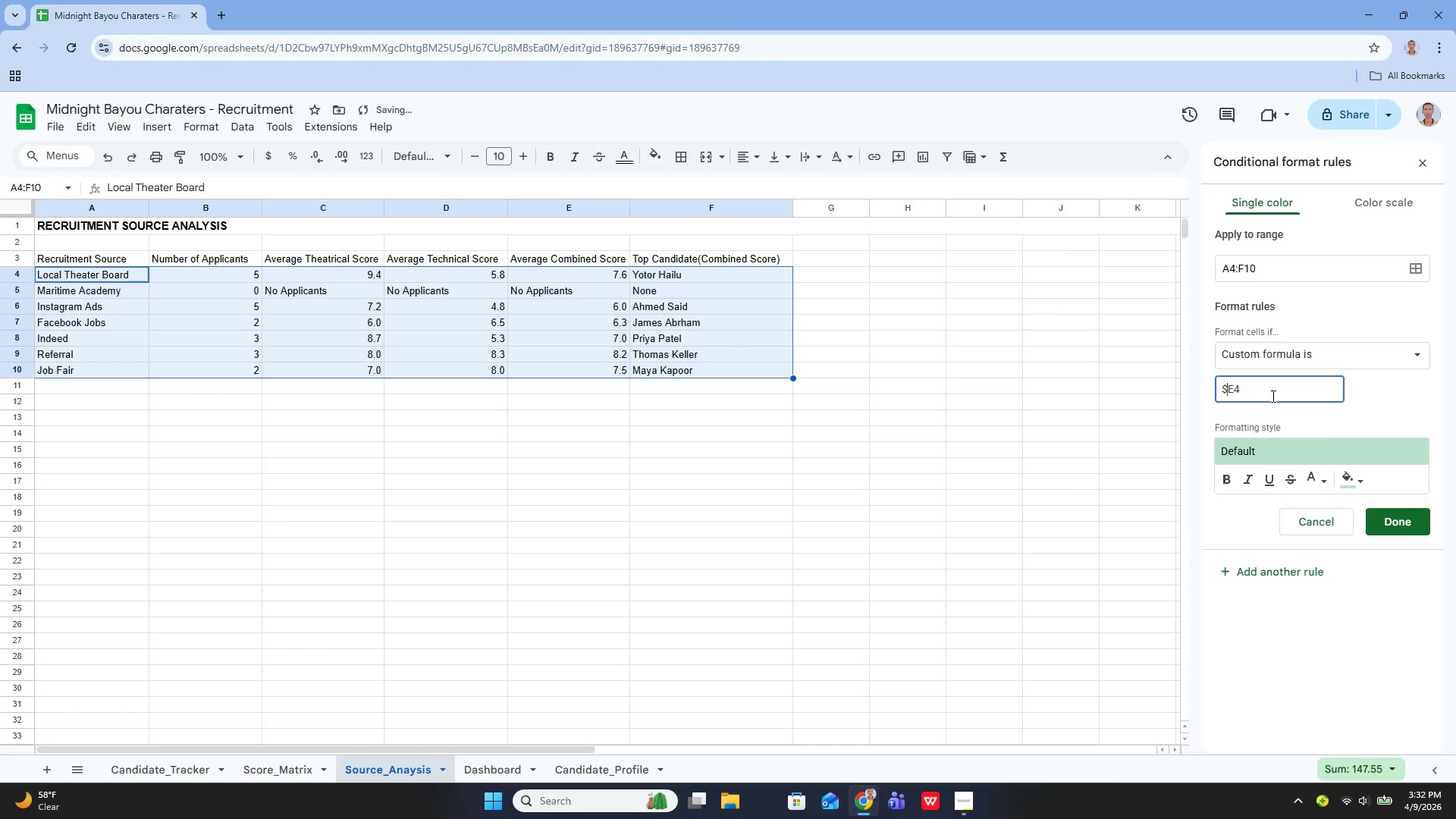 
key(ArrowLeft)
 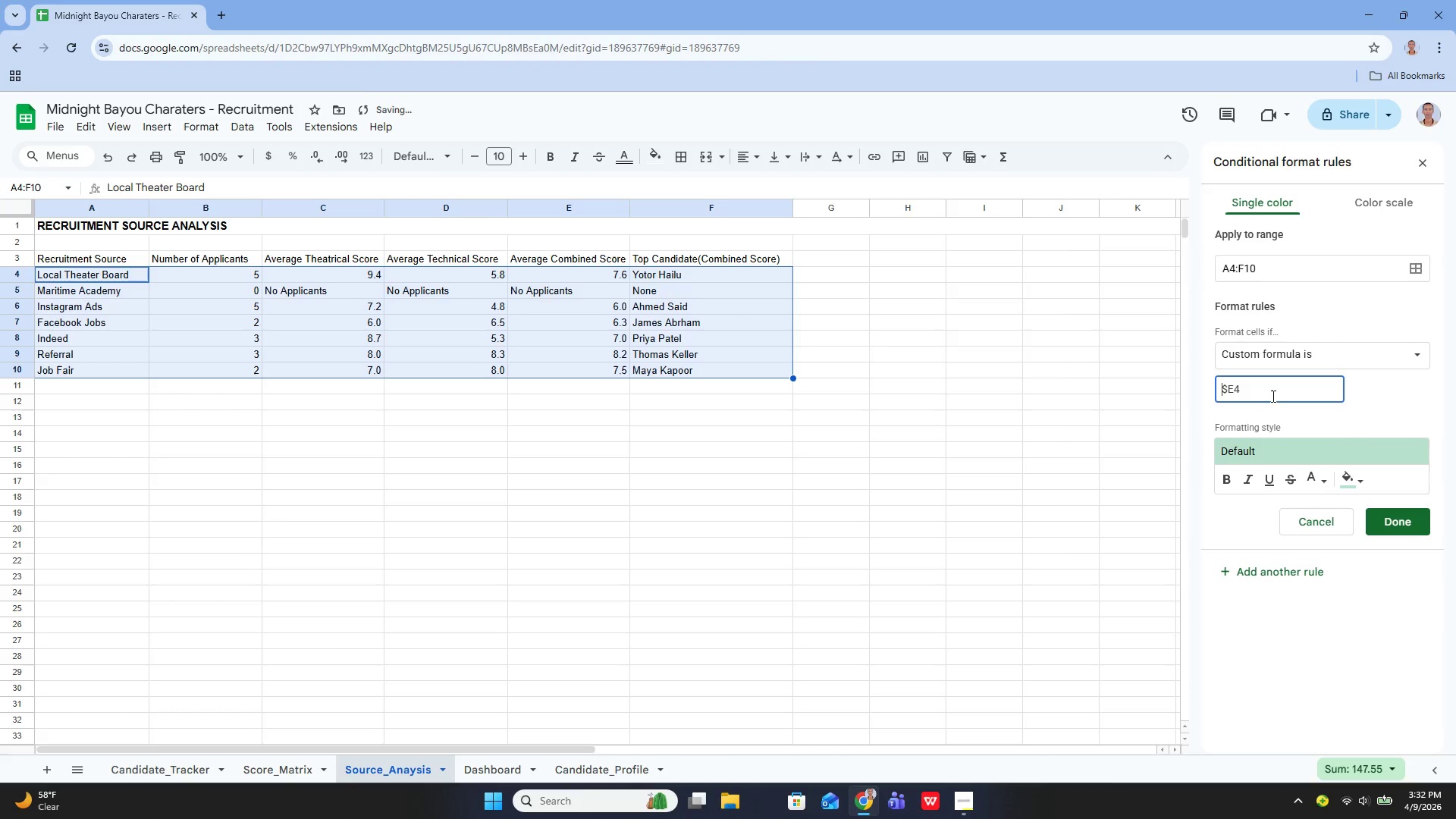 
key(ArrowLeft)
 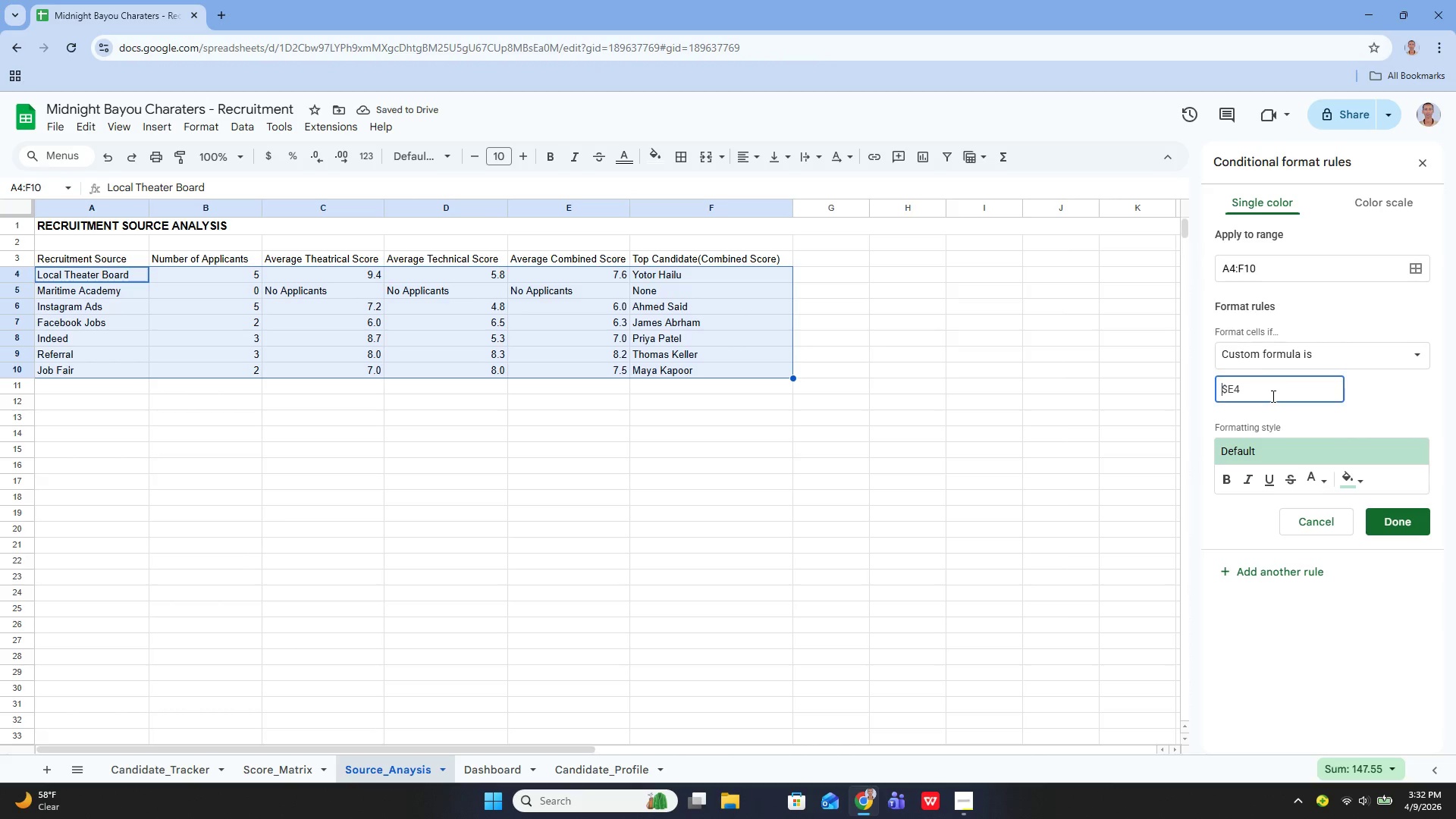 
key(Equal)
 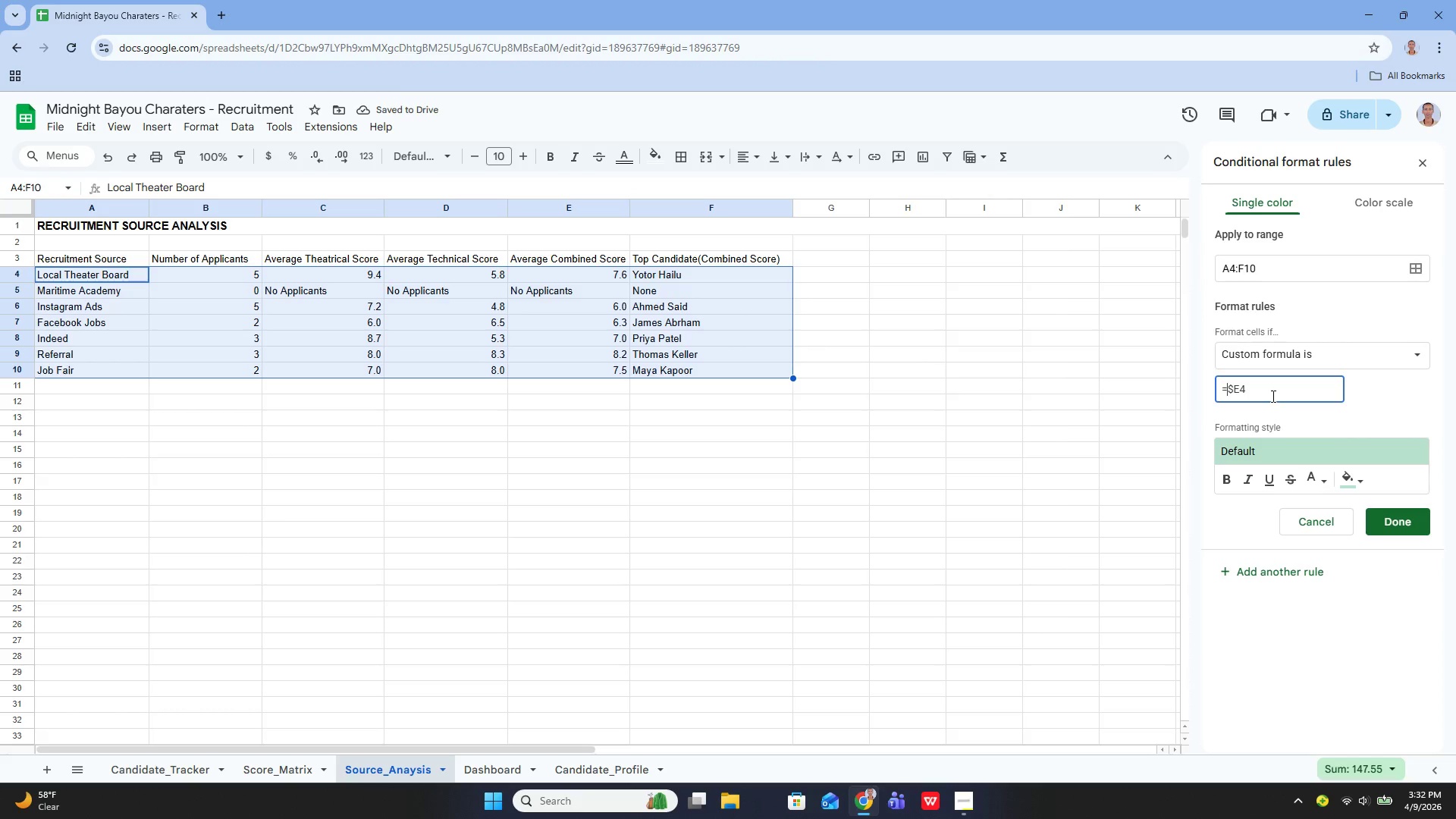 
key(ArrowRight)
 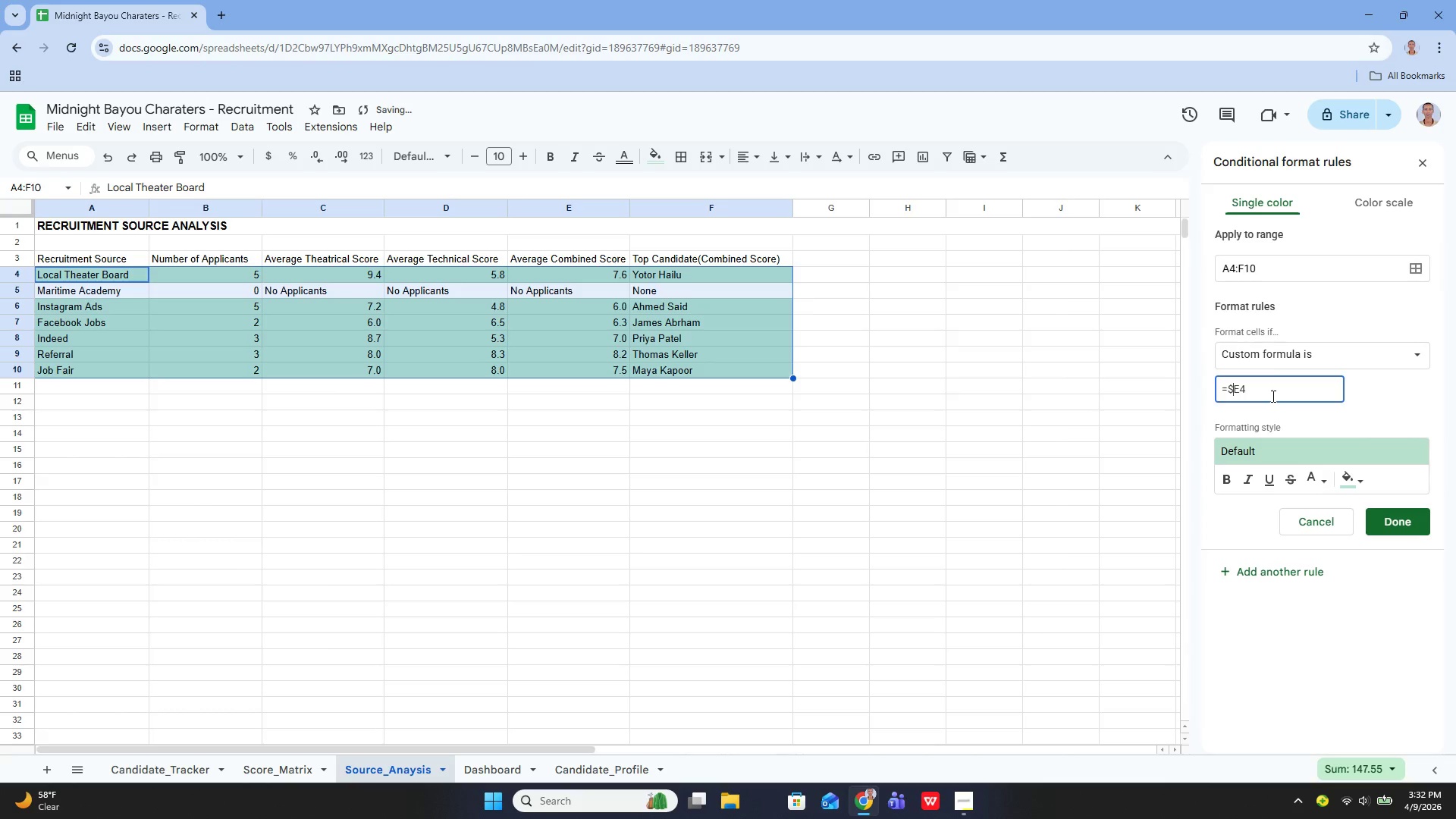 
key(ArrowRight)
 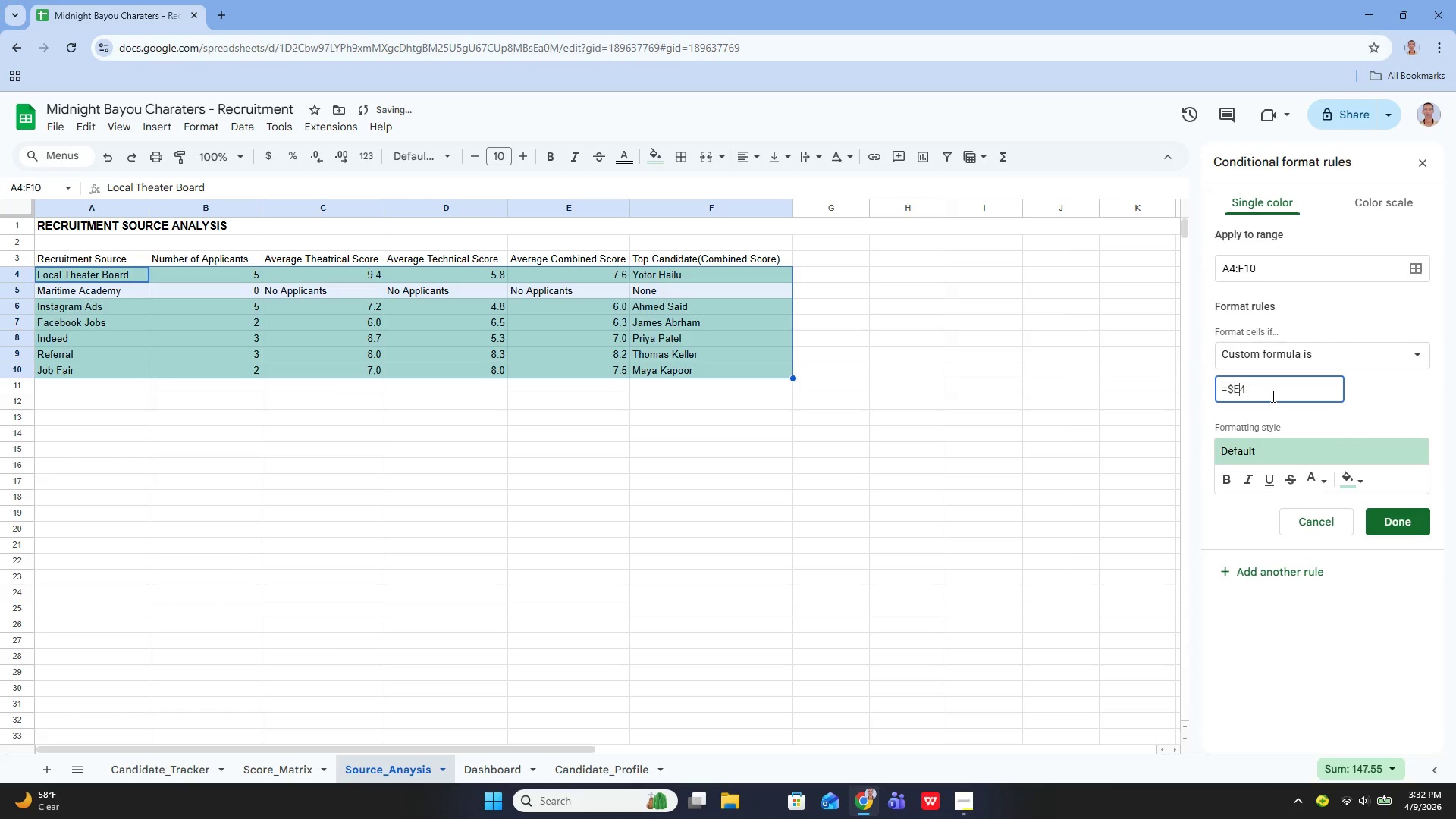 
key(ArrowRight)
 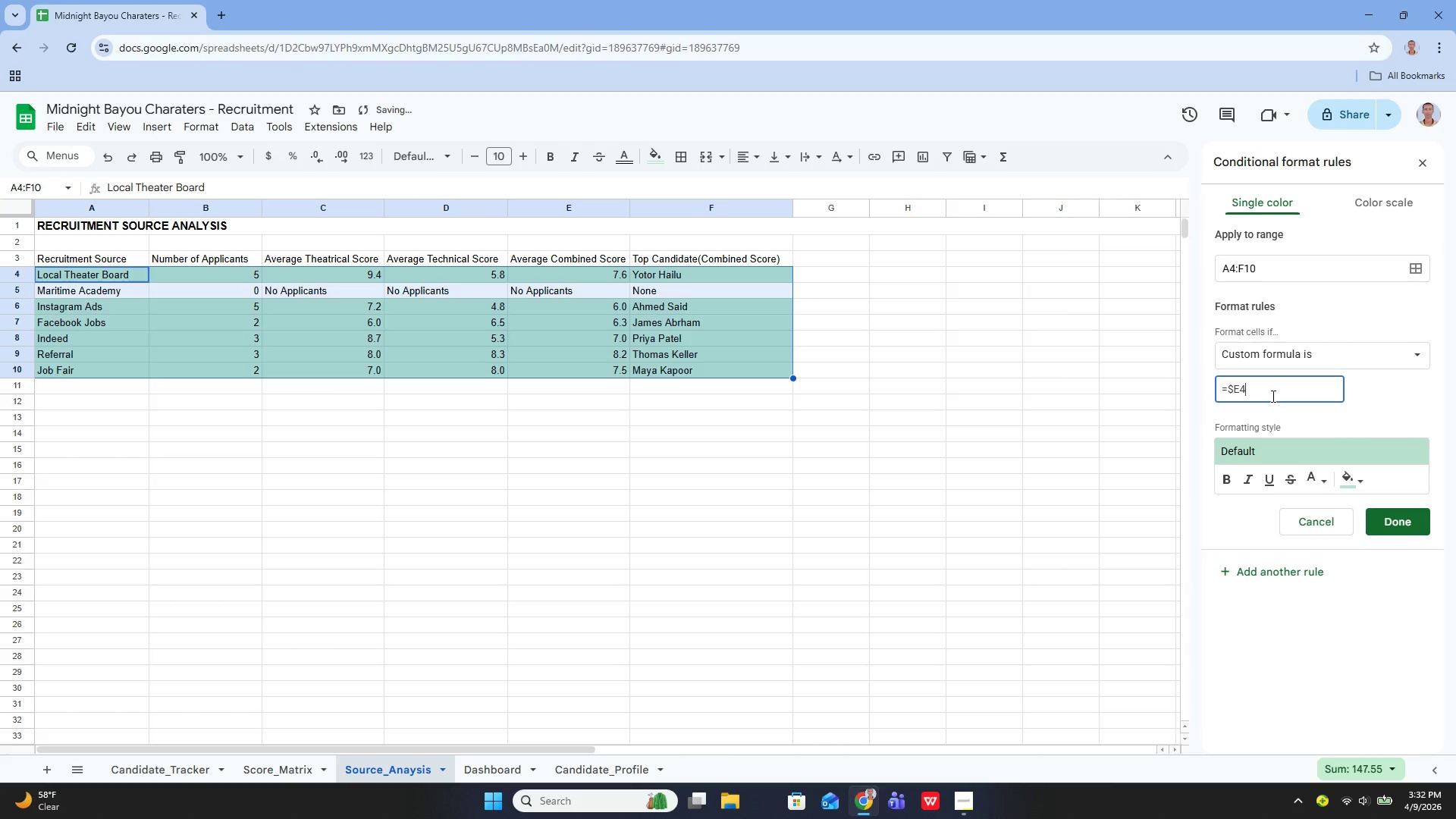 
key(ArrowRight)
 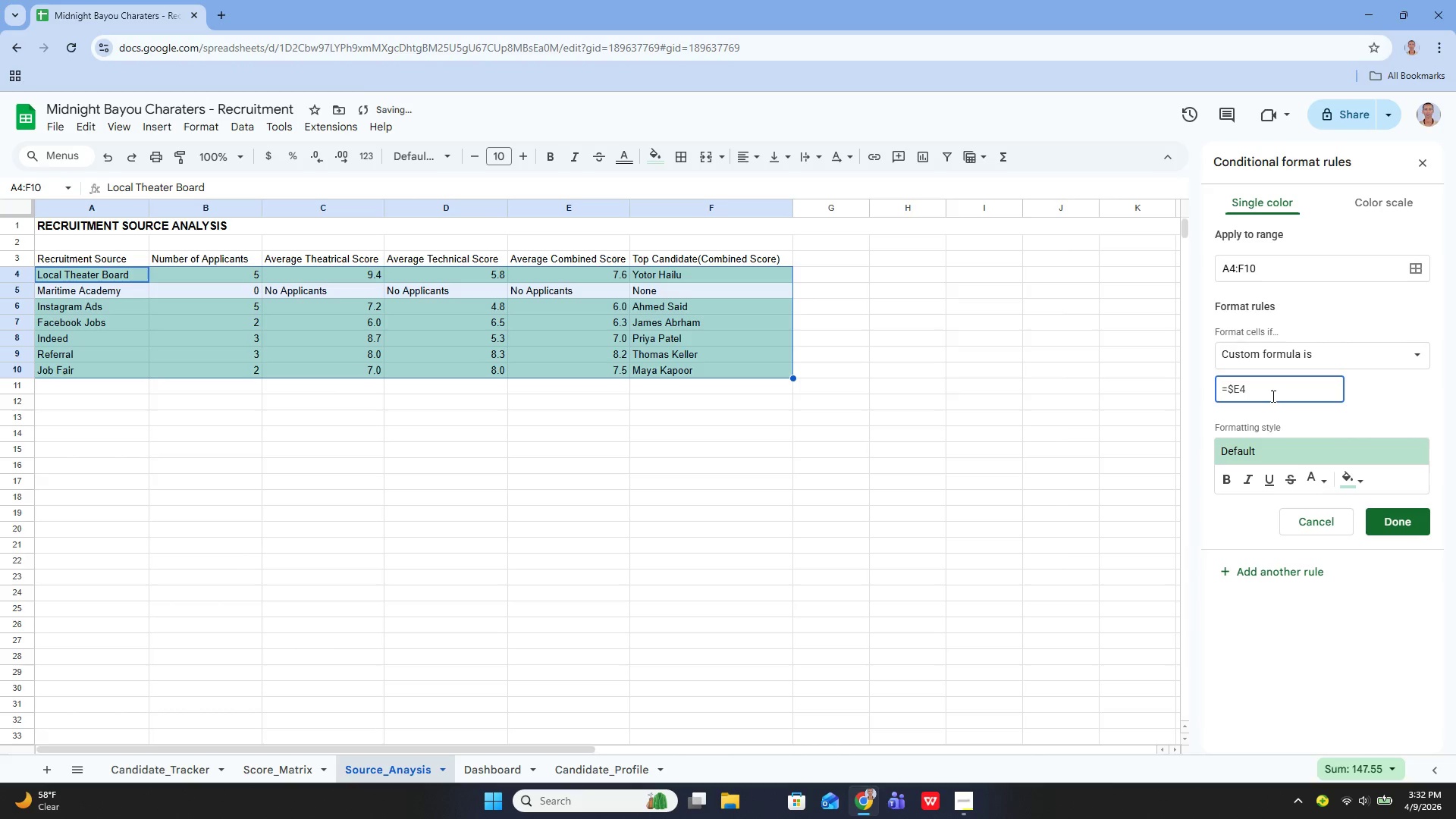 
type(=MAX())